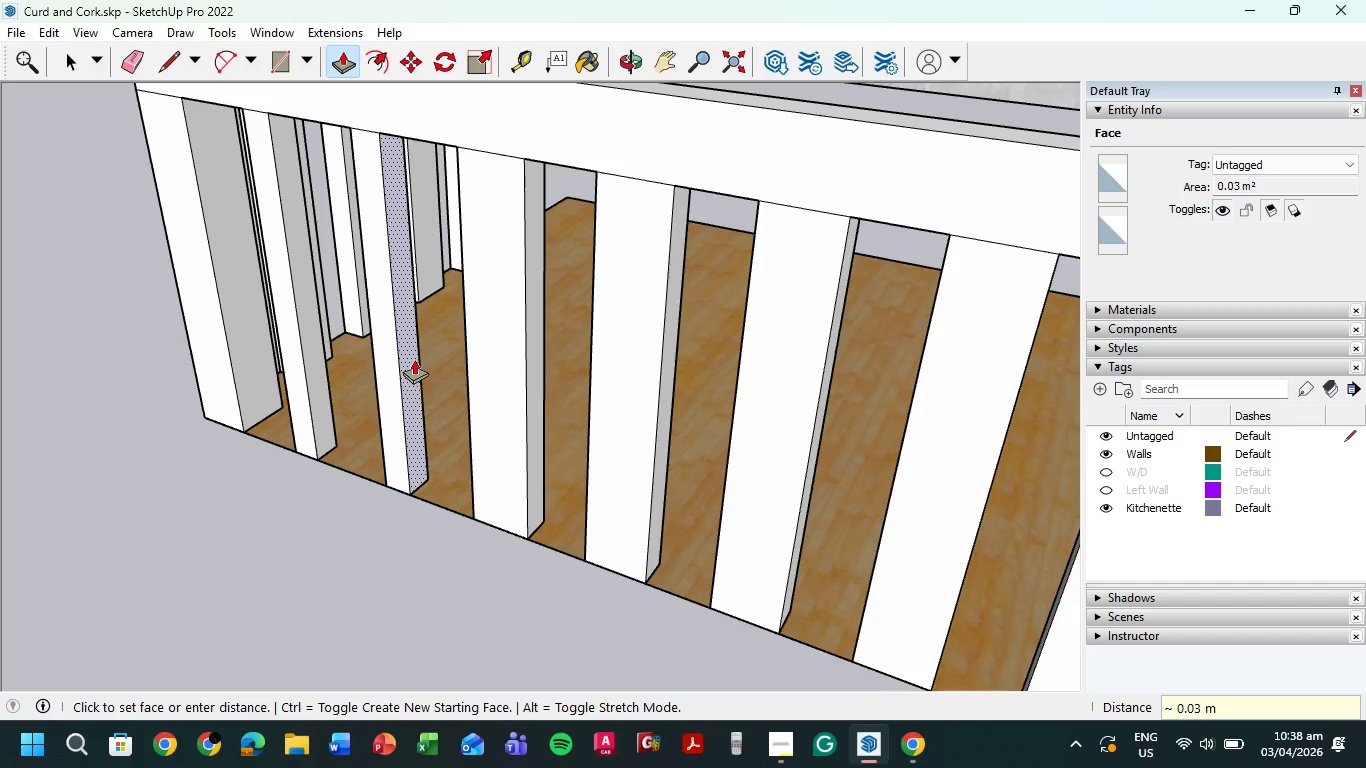 
left_click([411, 359])
 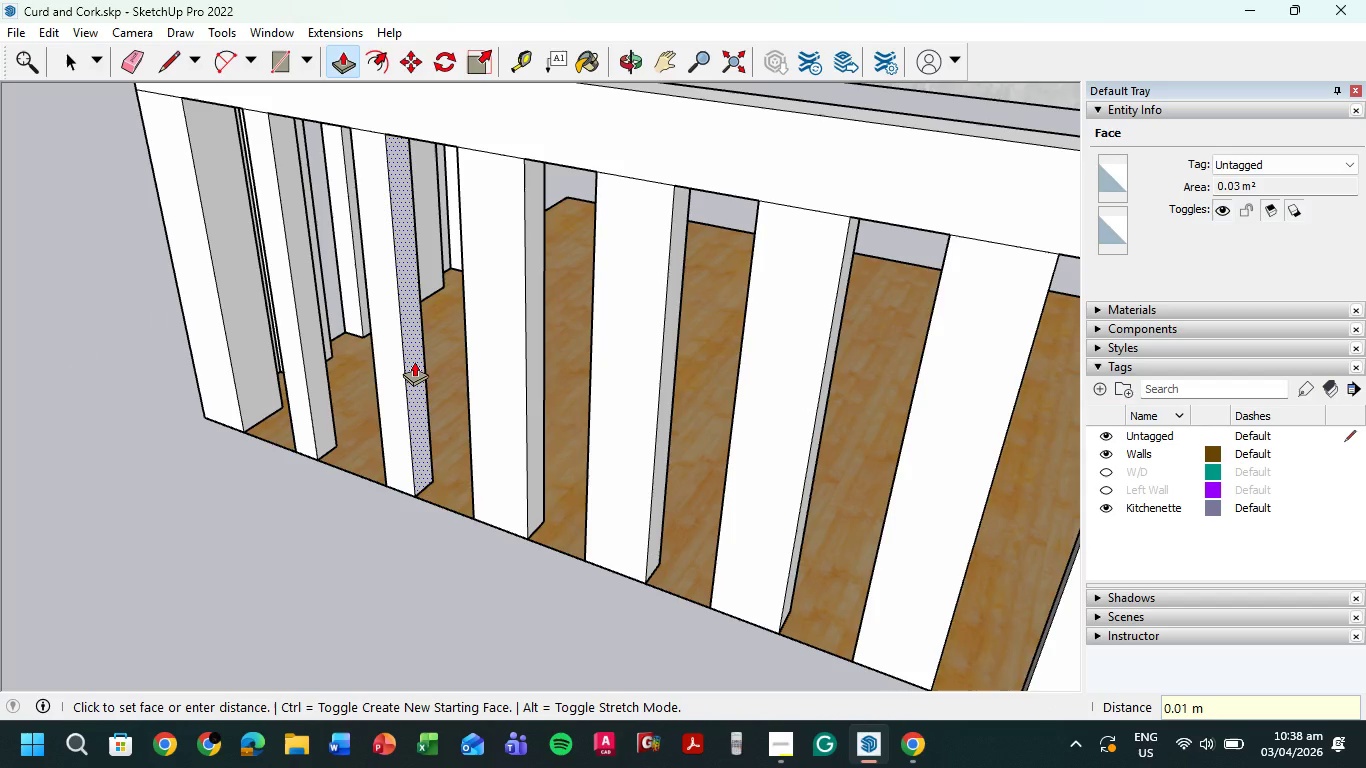 
key(Control+Z)
 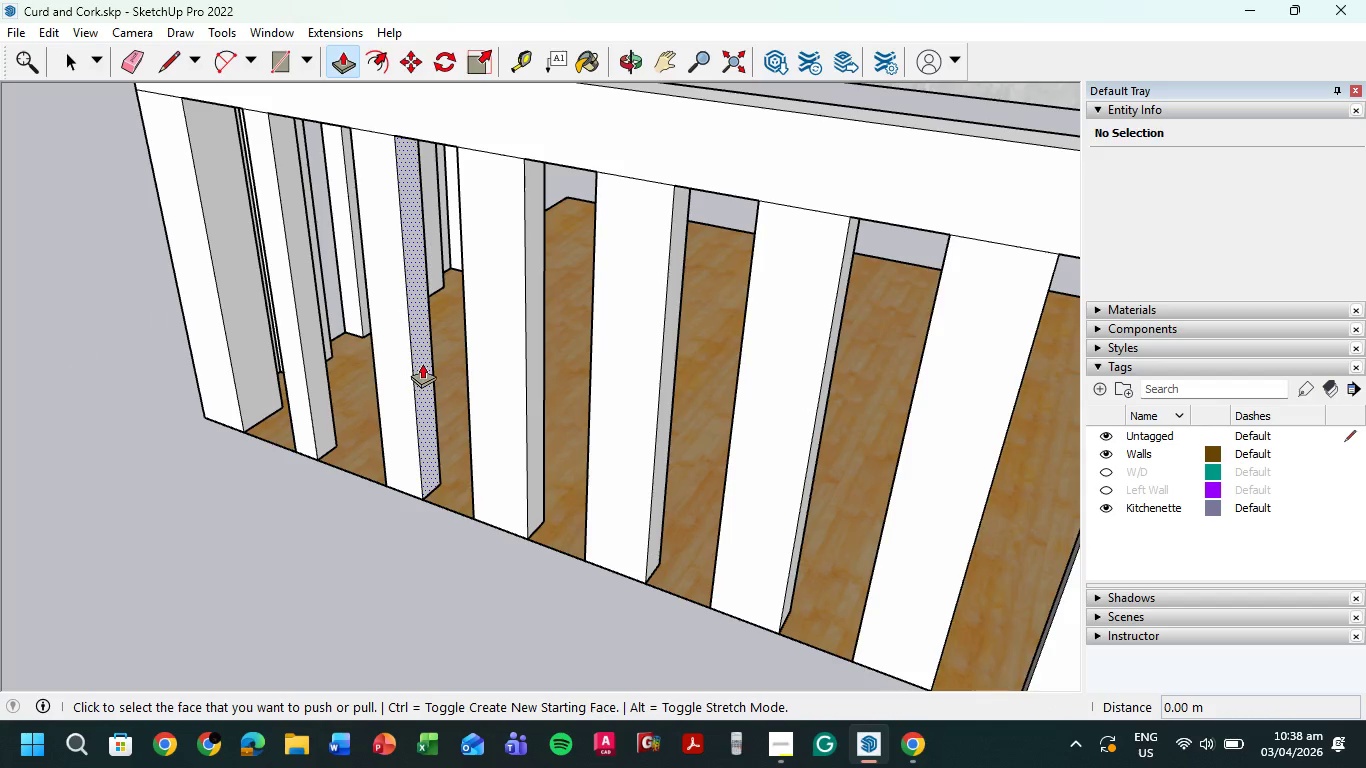 
left_click([422, 363])
 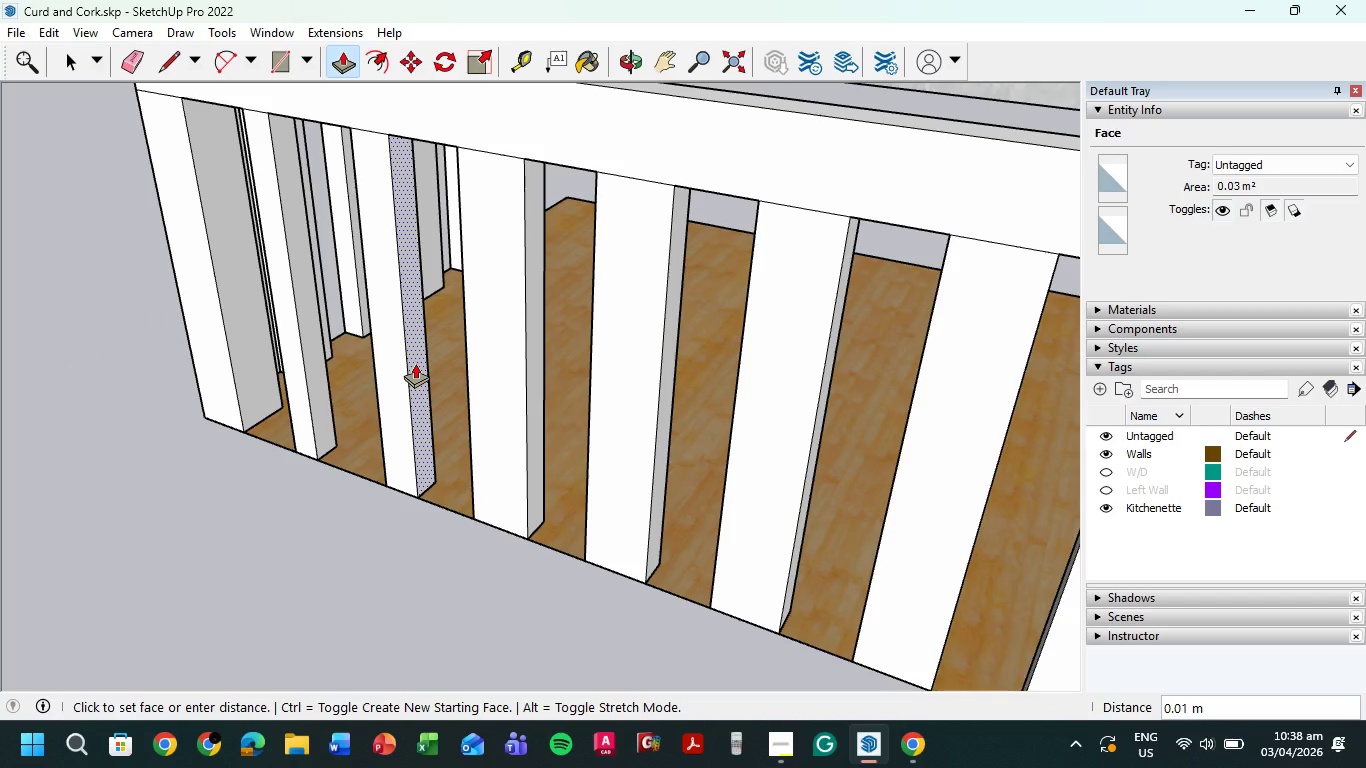 
key(Numpad0)
 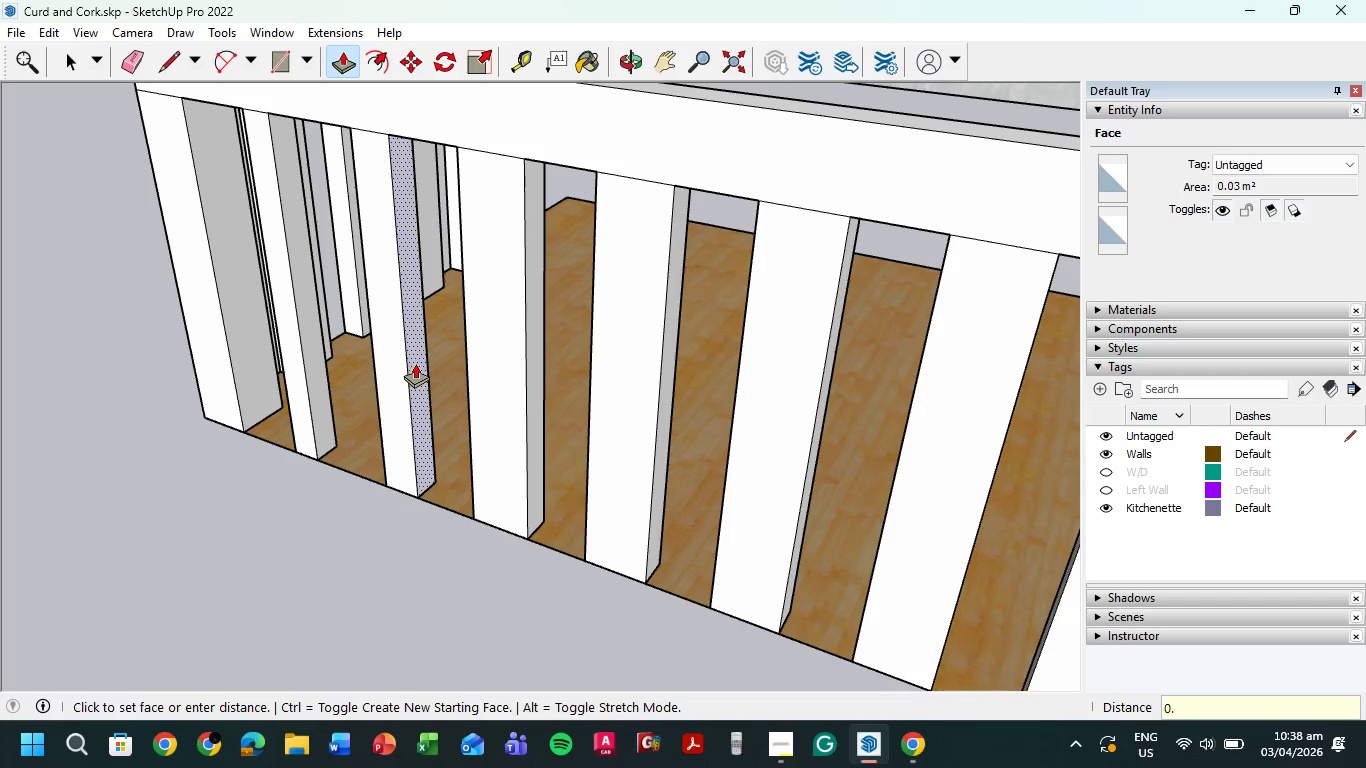 
key(NumpadDecimal)
 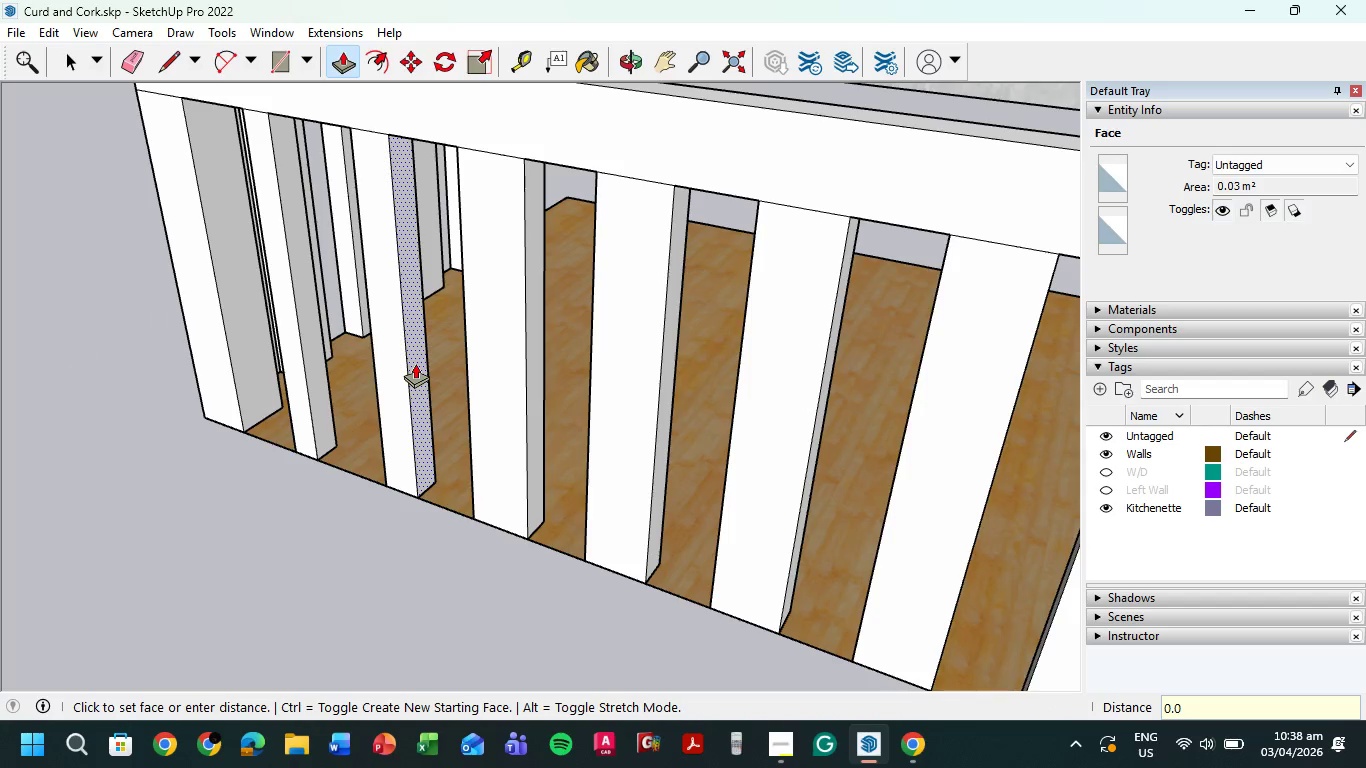 
key(Numpad0)
 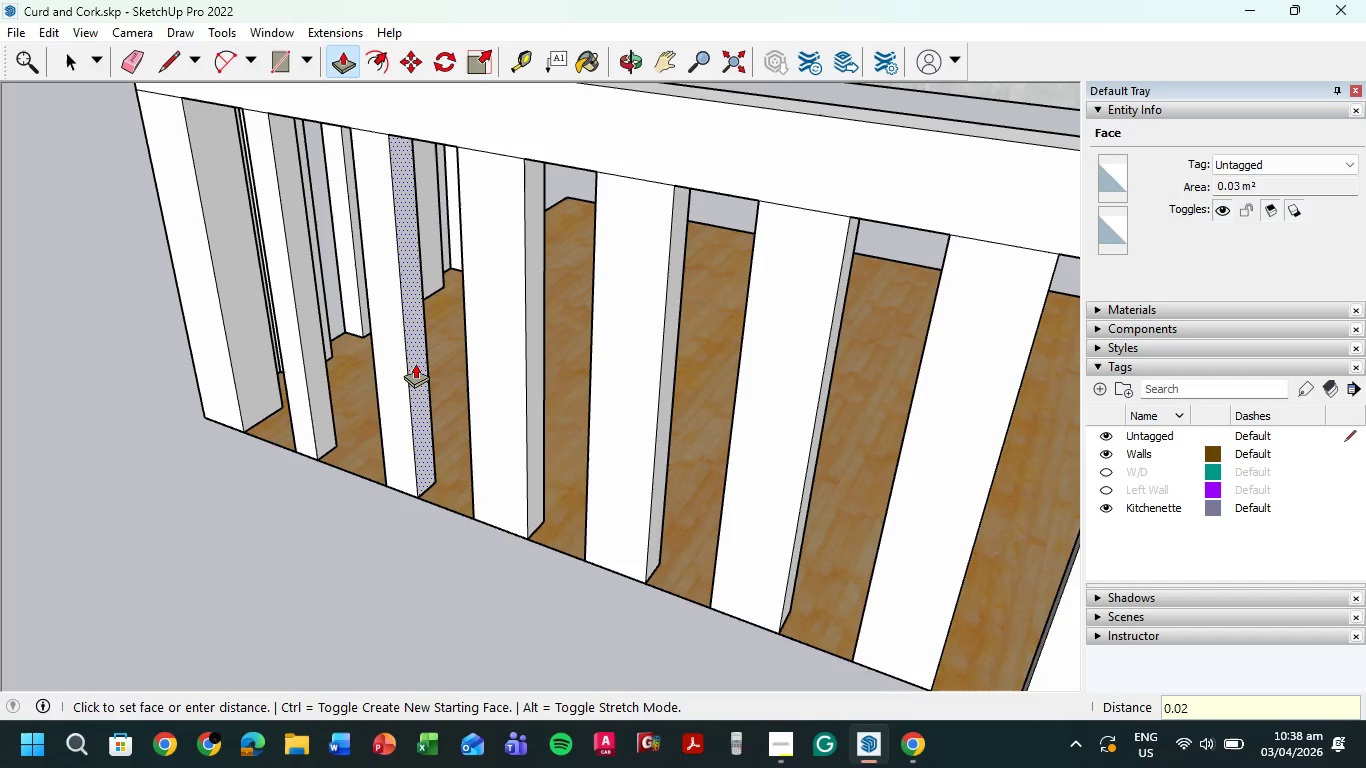 
key(Numpad2)
 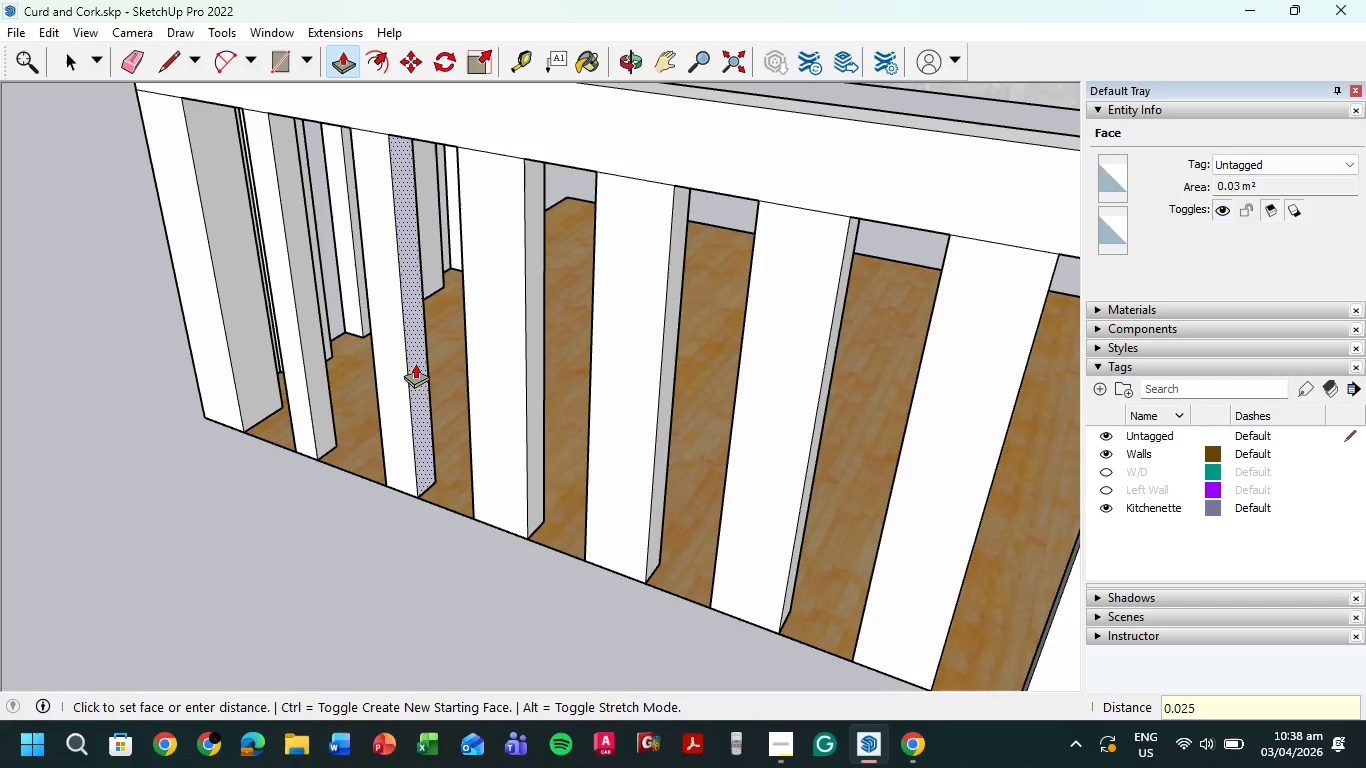 
key(Numpad5)
 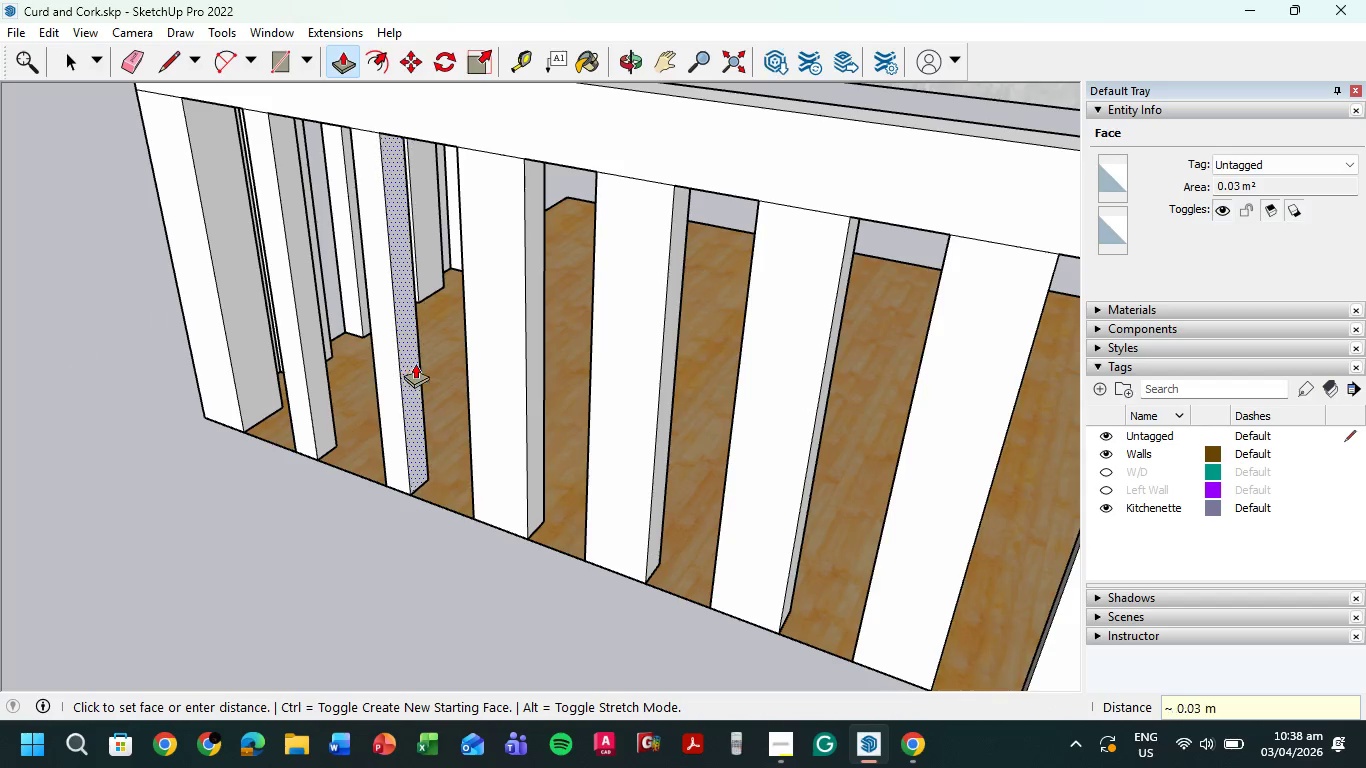 
key(NumpadEnter)
 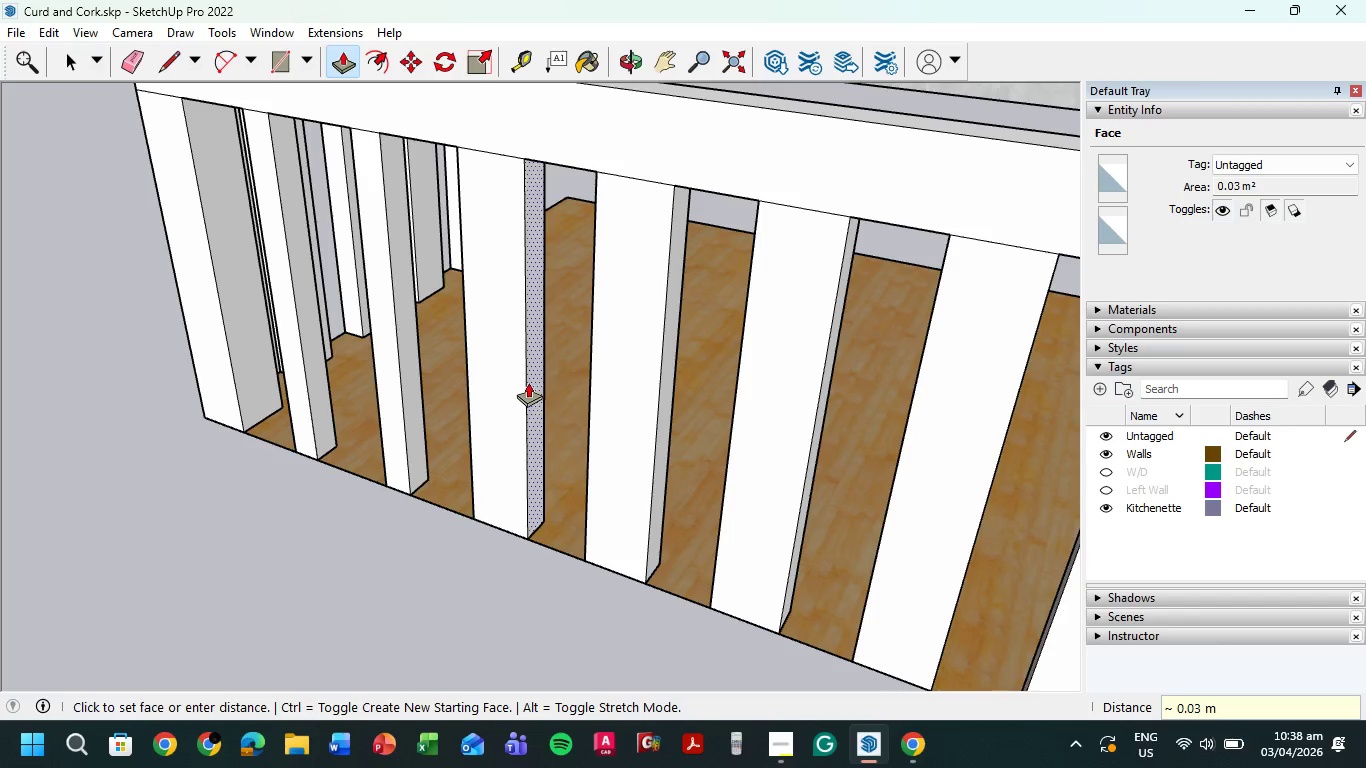 
left_click([534, 383])
 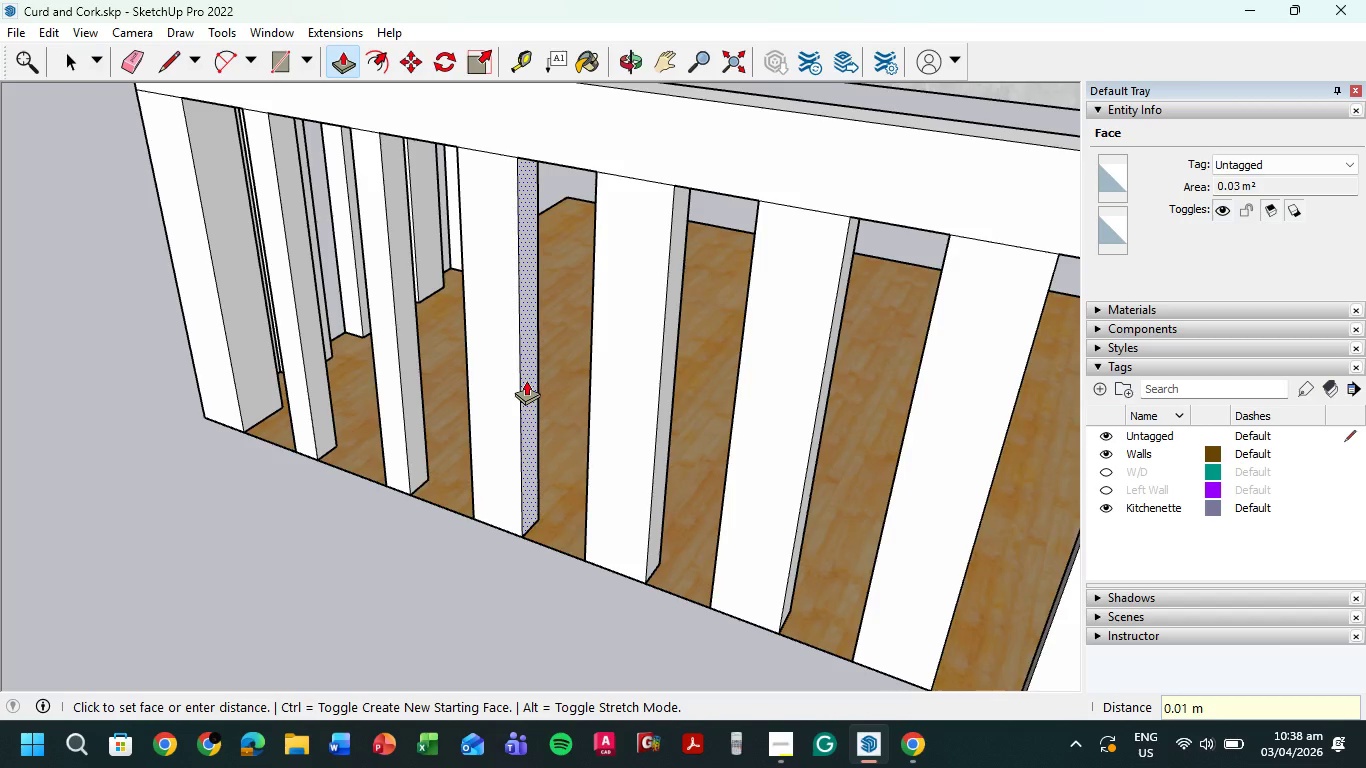 
key(Numpad0)
 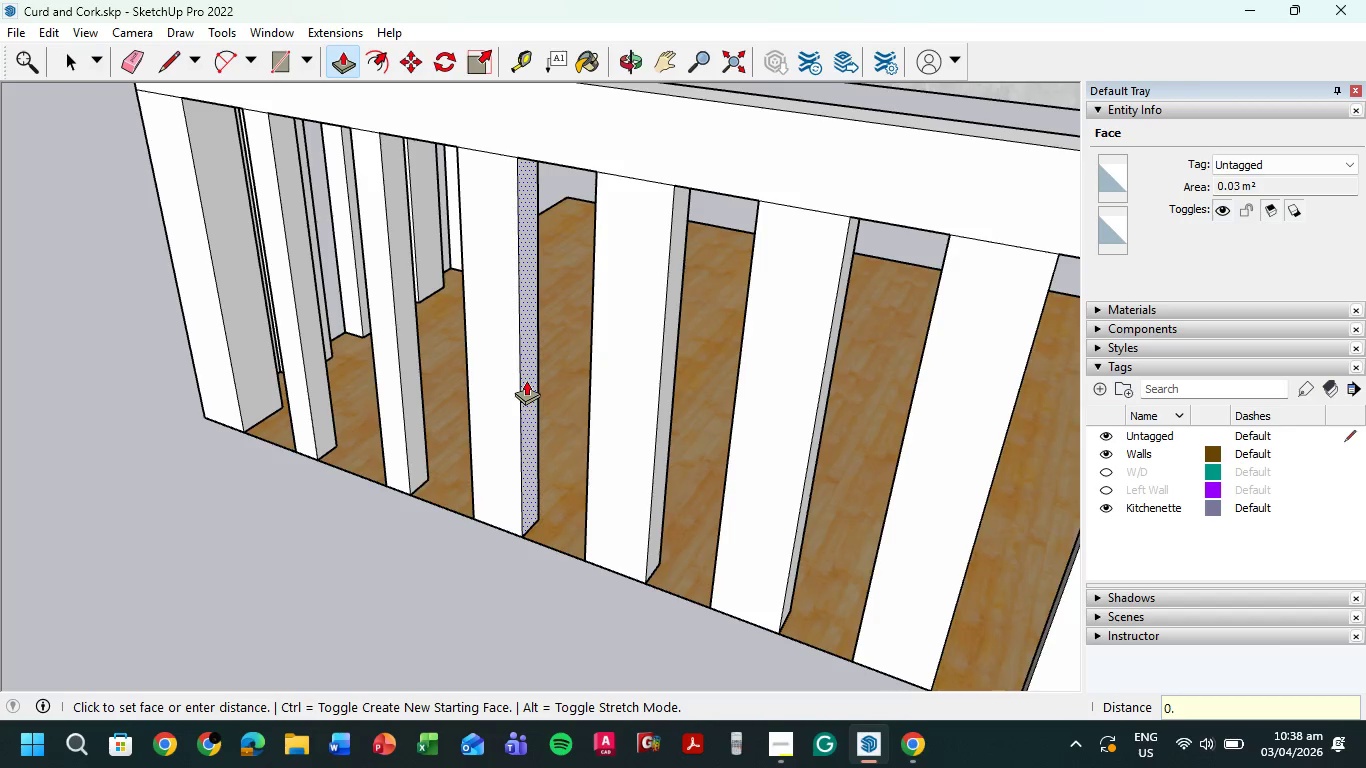 
key(NumpadDecimal)
 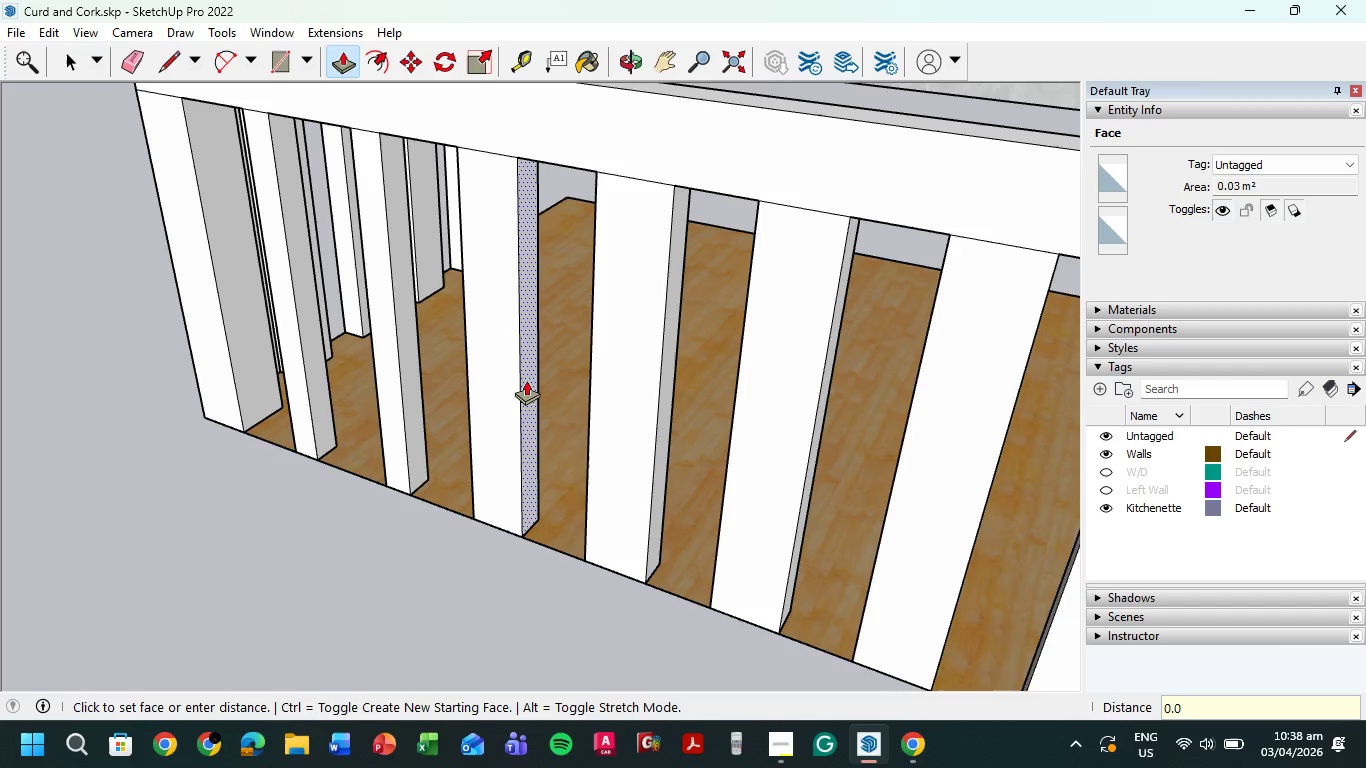 
key(Numpad0)
 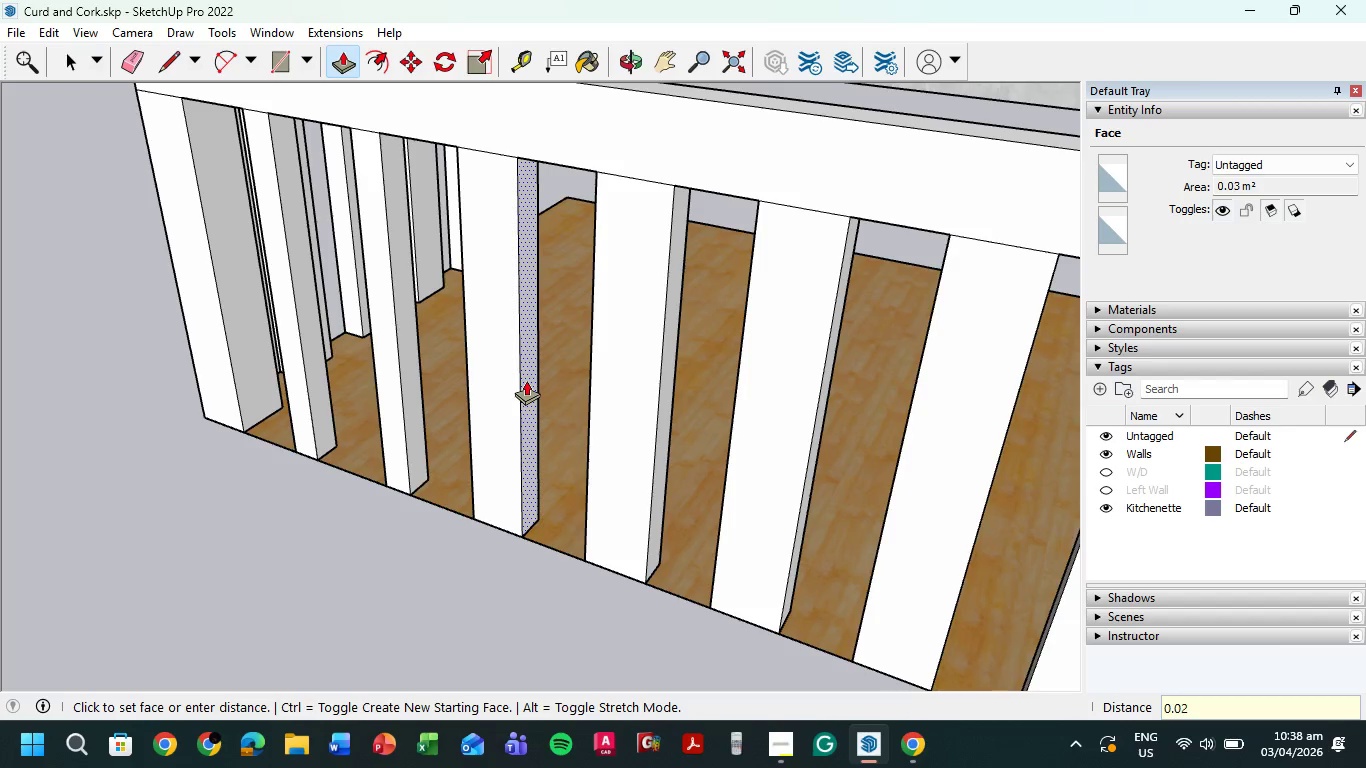 
key(Numpad2)
 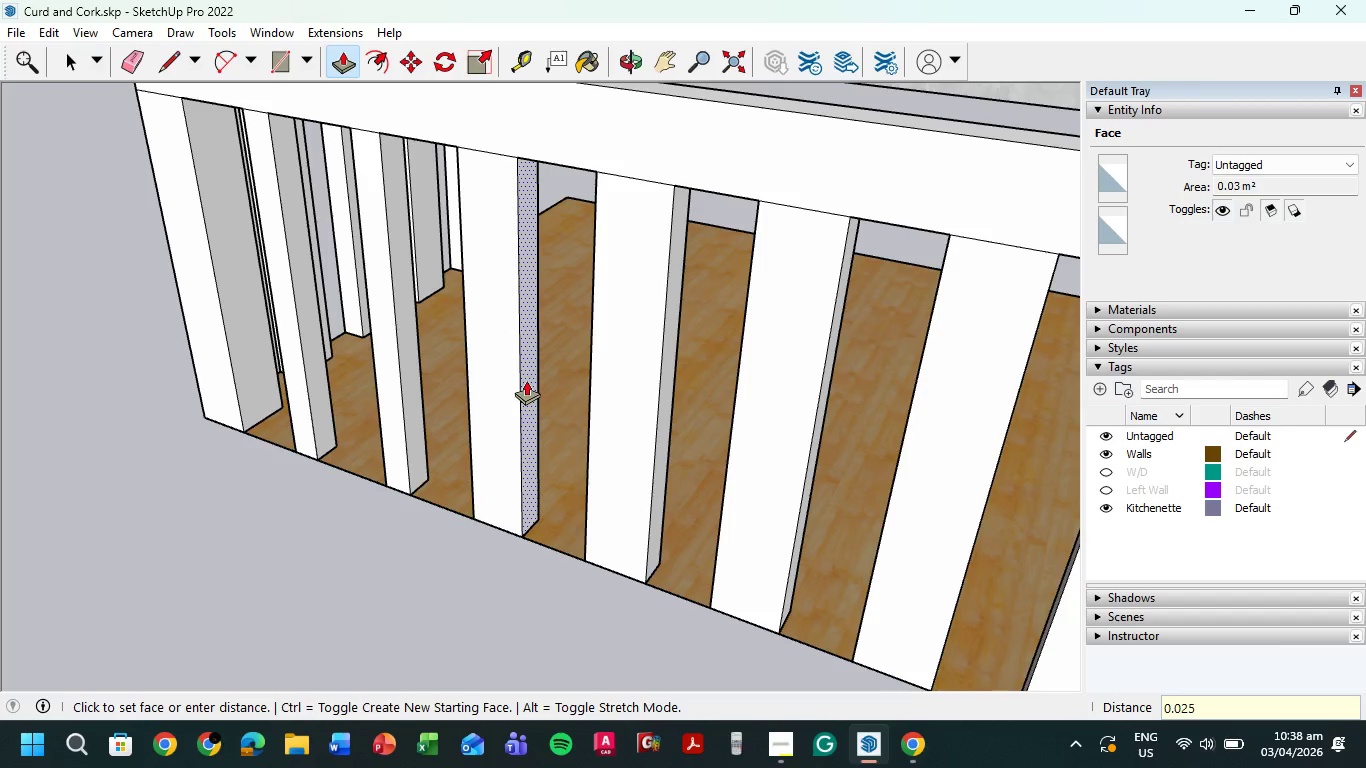 
key(Numpad5)
 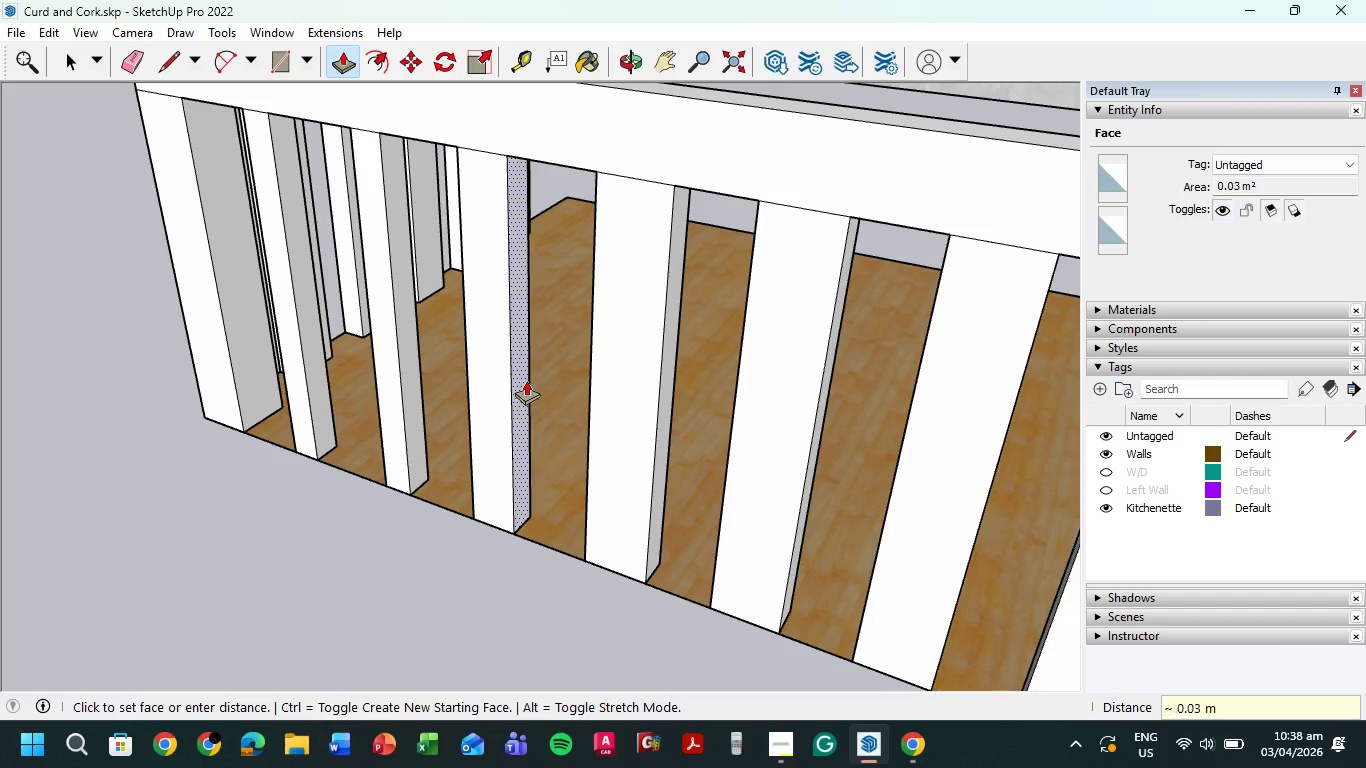 
key(NumpadEnter)
 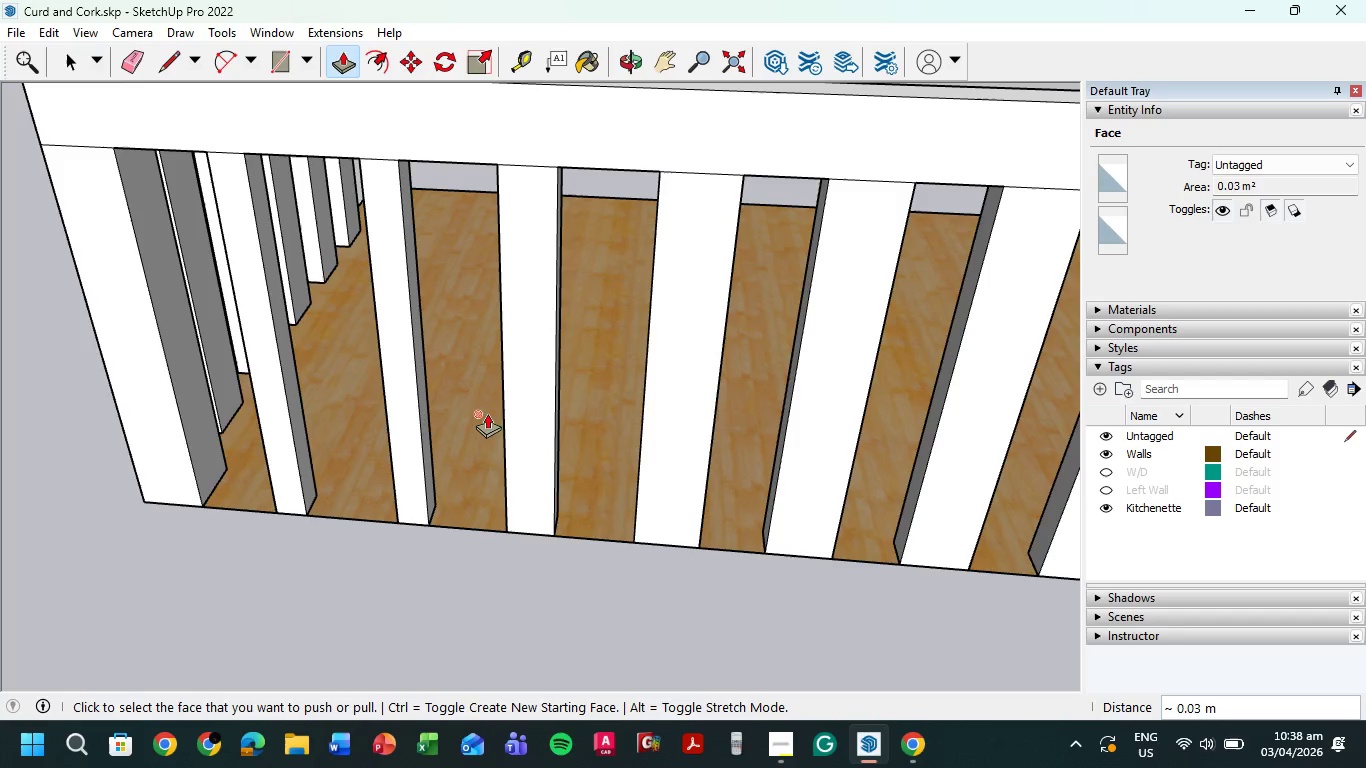 
scroll: coordinate [499, 405], scroll_direction: up, amount: 1.0
 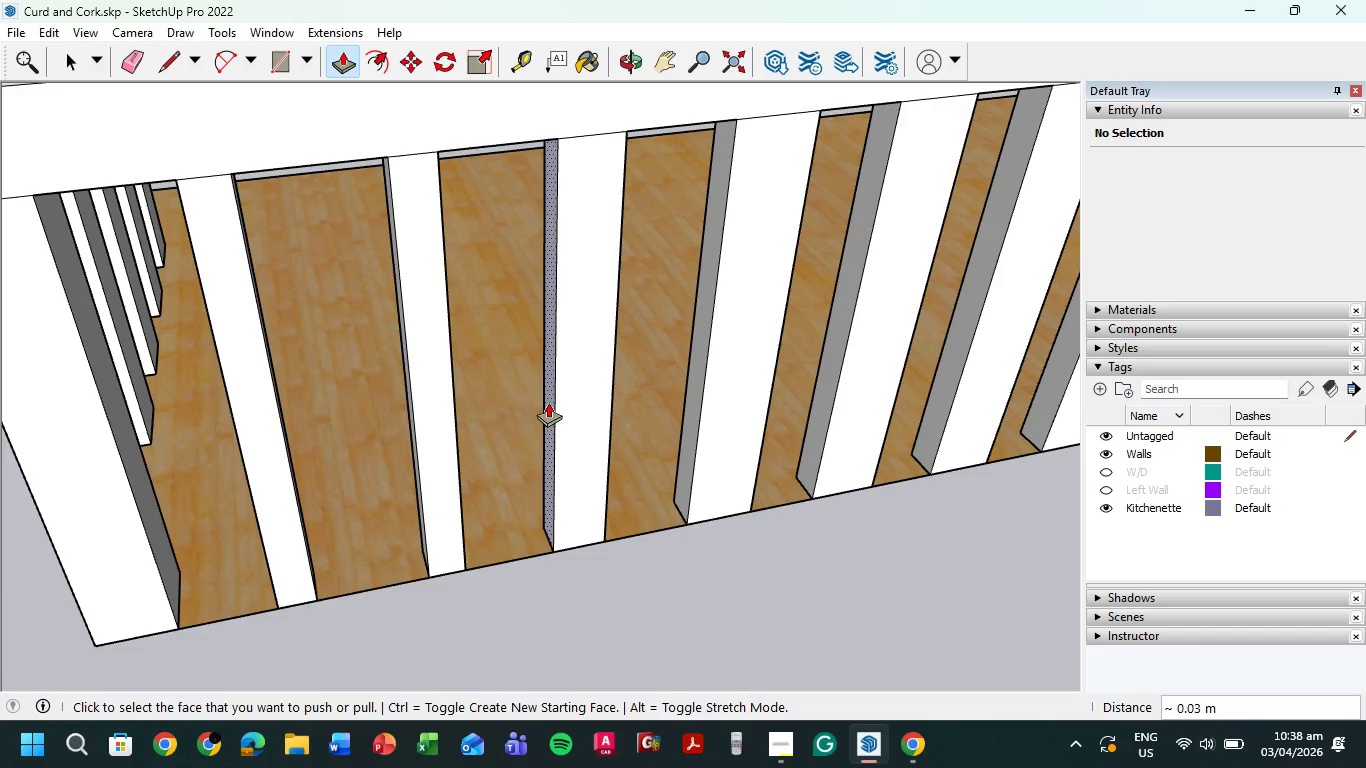 
left_click([548, 402])
 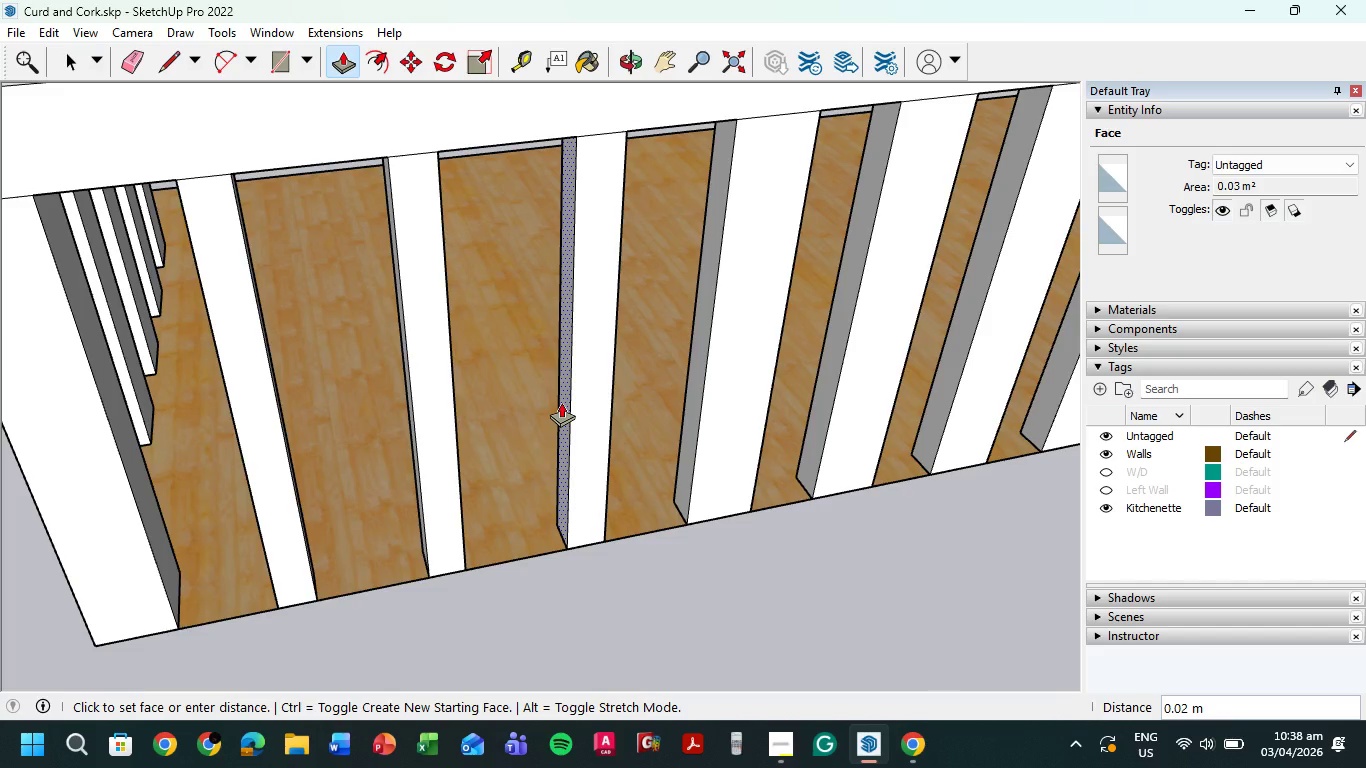 
key(Numpad0)
 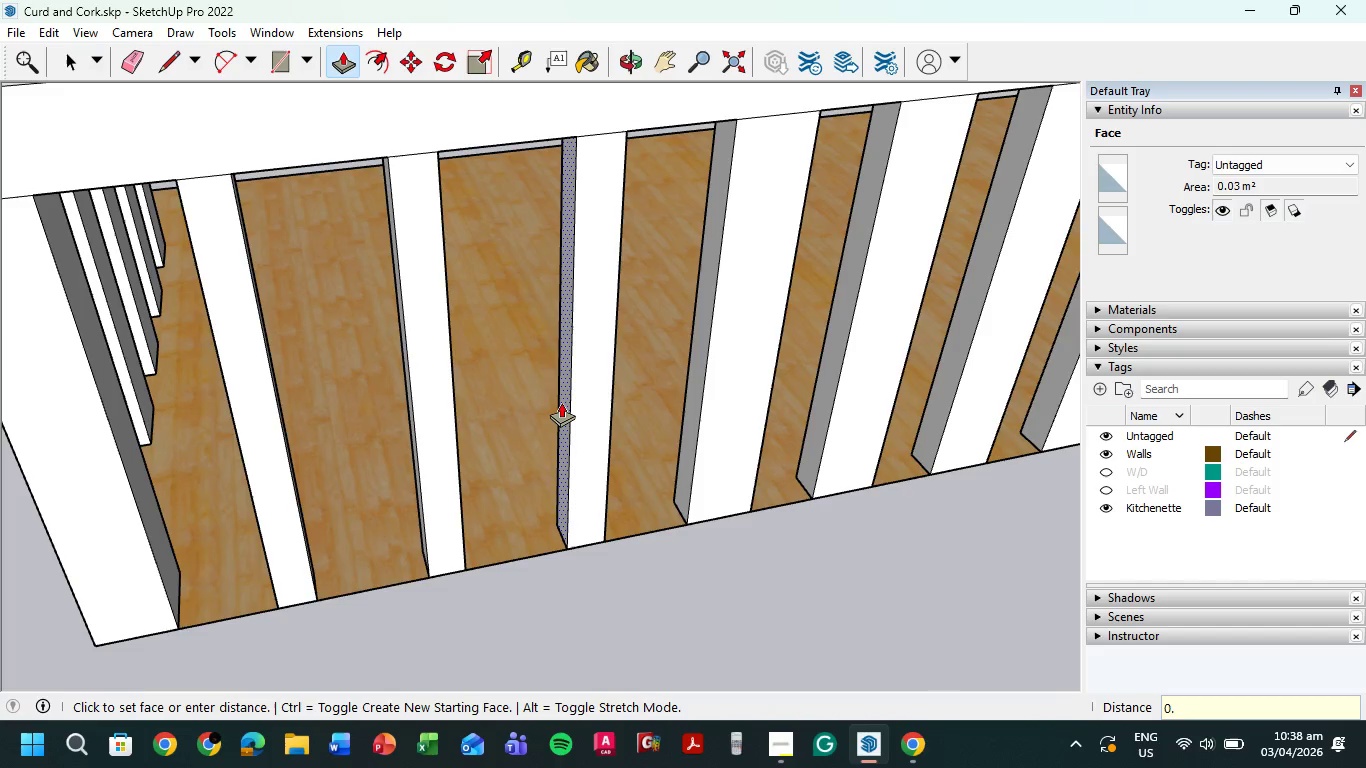 
key(NumpadDecimal)
 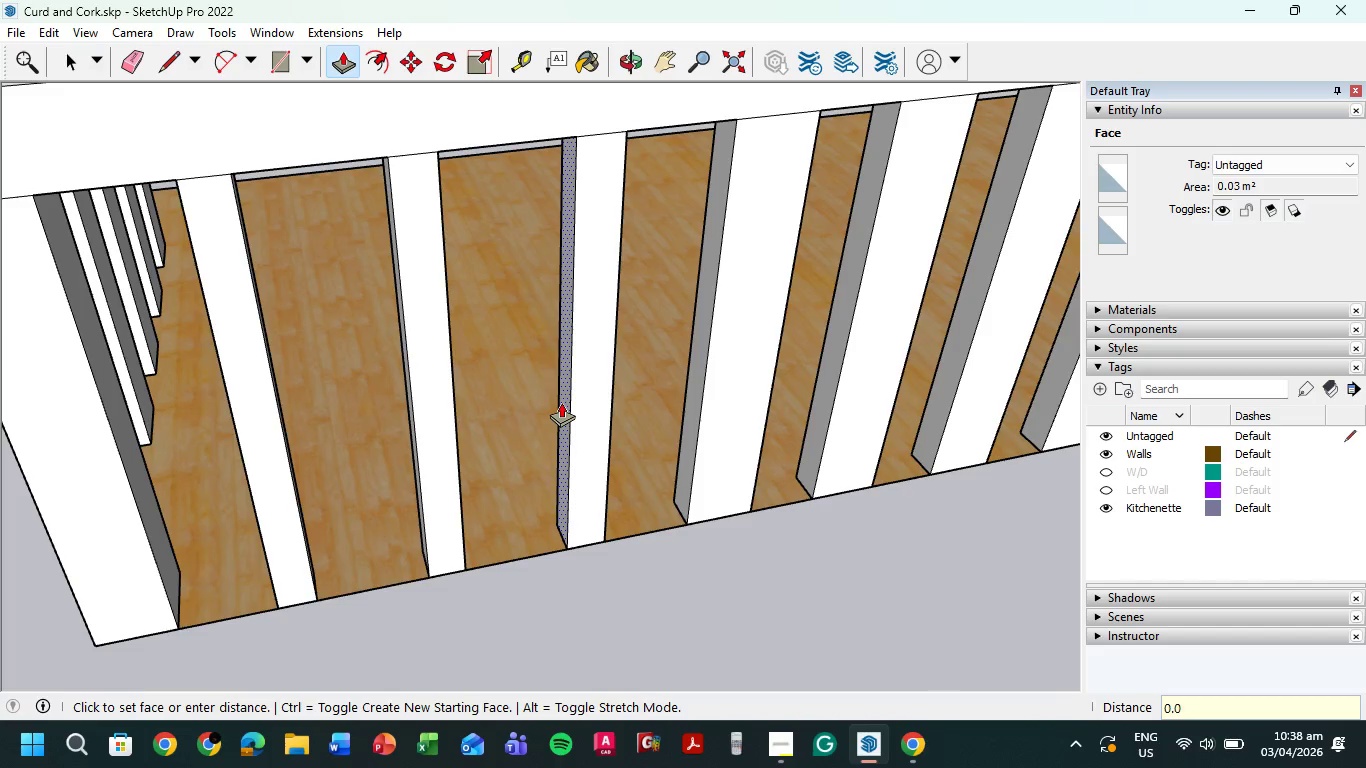 
key(Numpad0)
 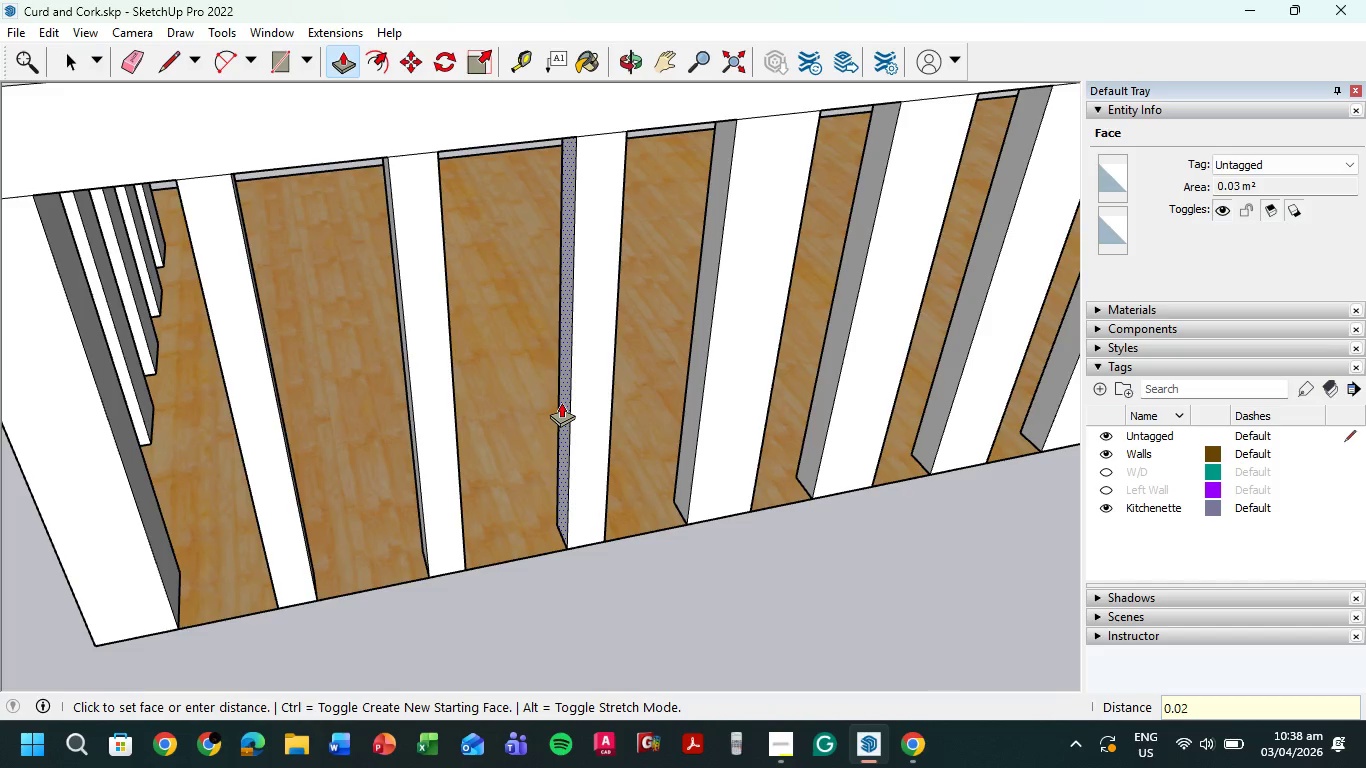 
key(Numpad2)
 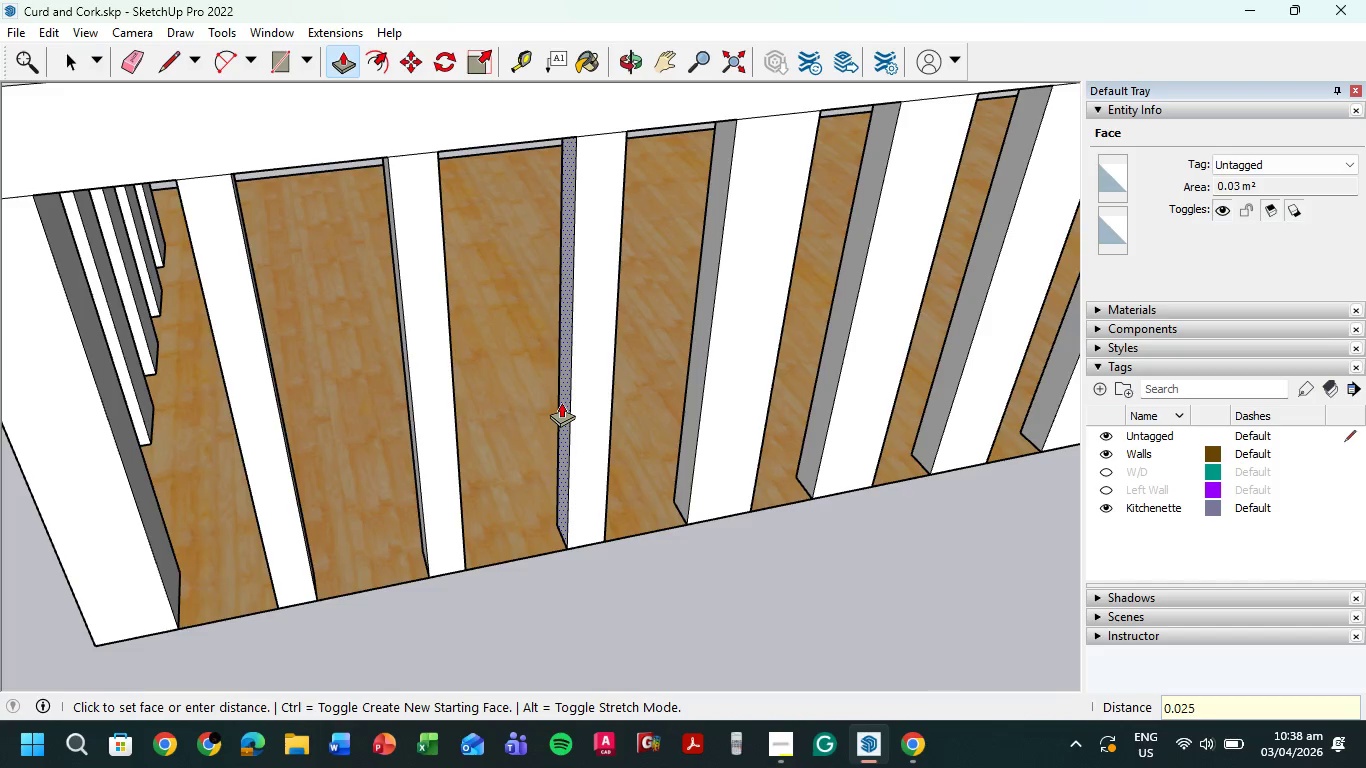 
key(Numpad5)
 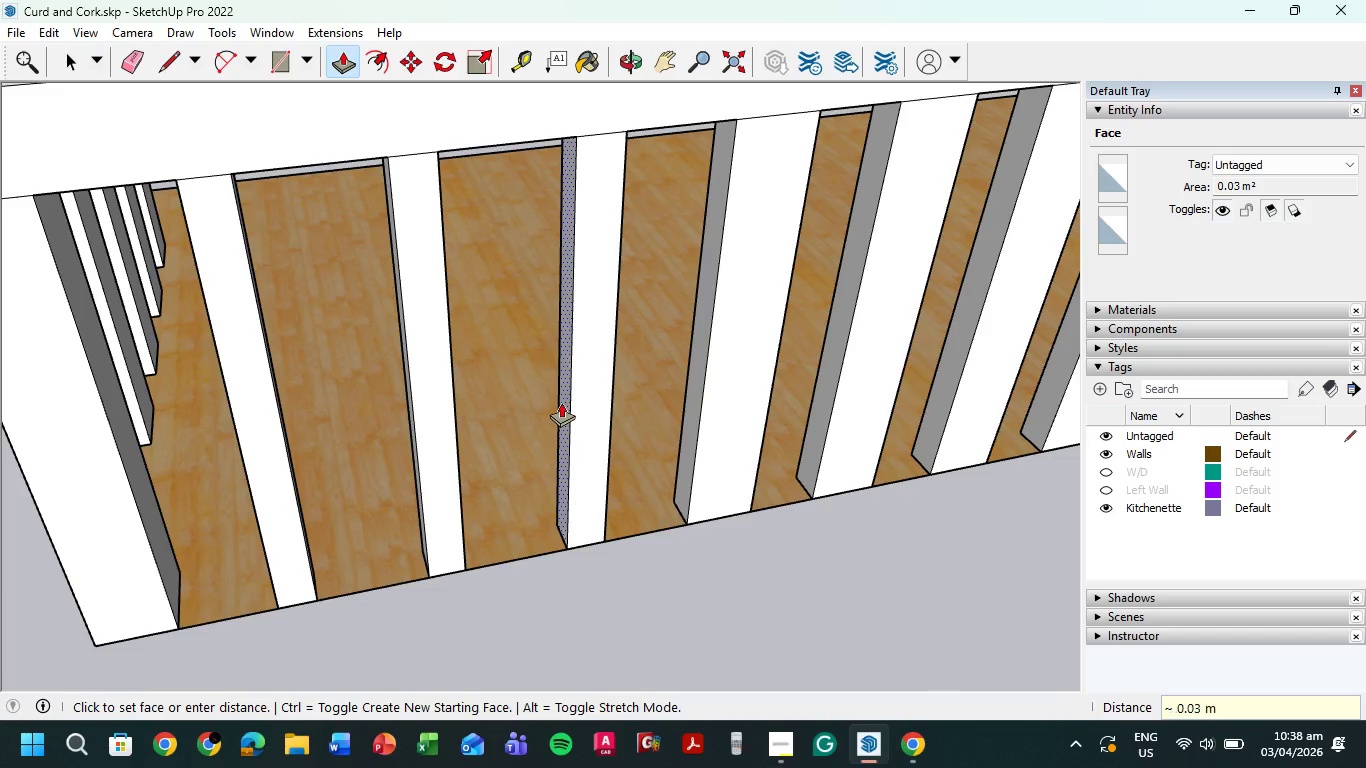 
key(NumpadEnter)
 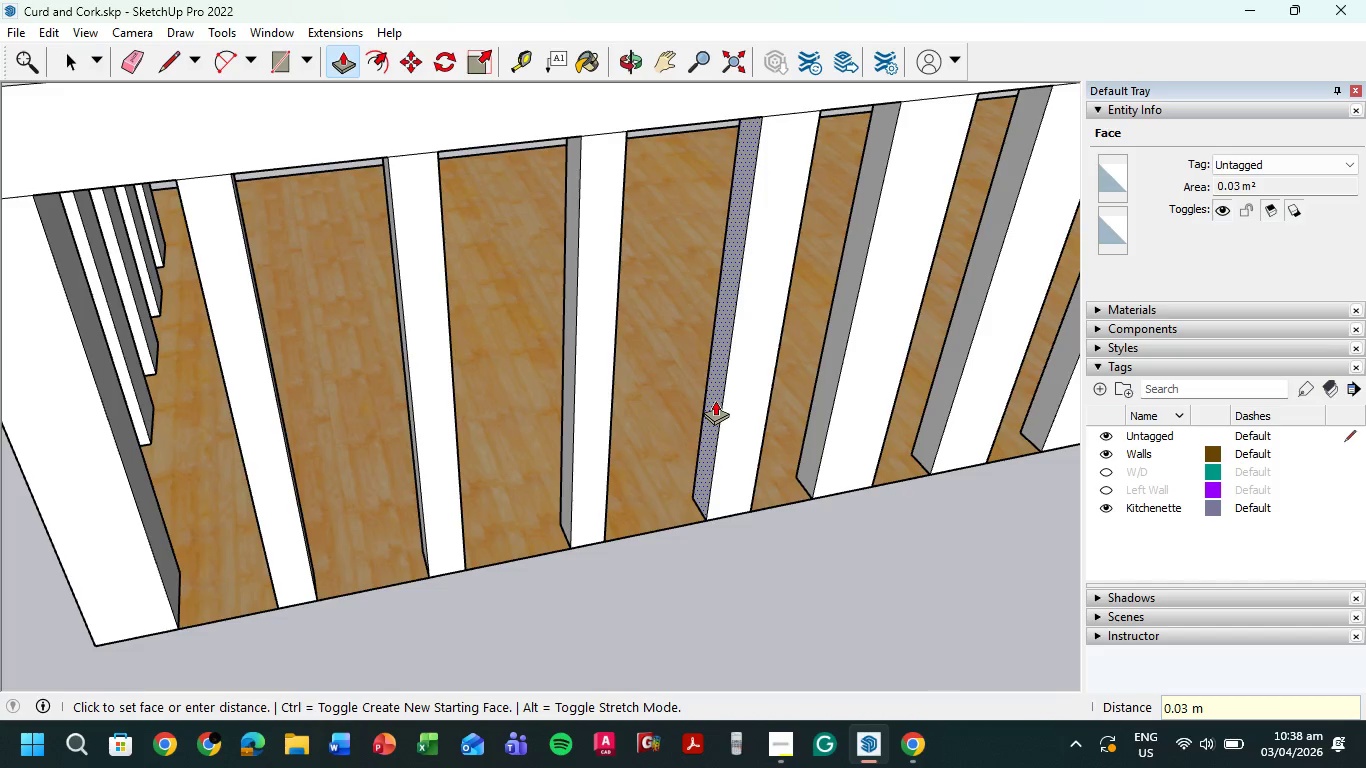 
key(Numpad0)
 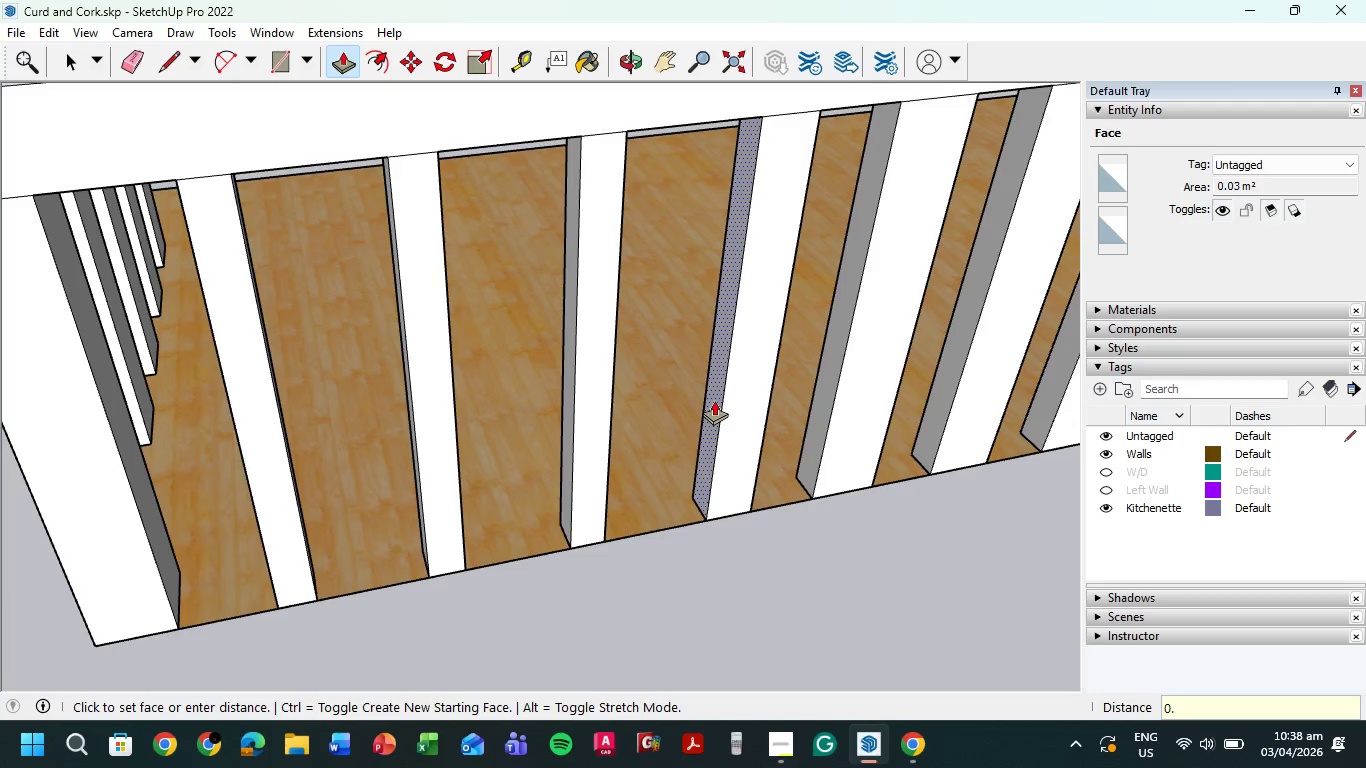 
key(NumpadDecimal)
 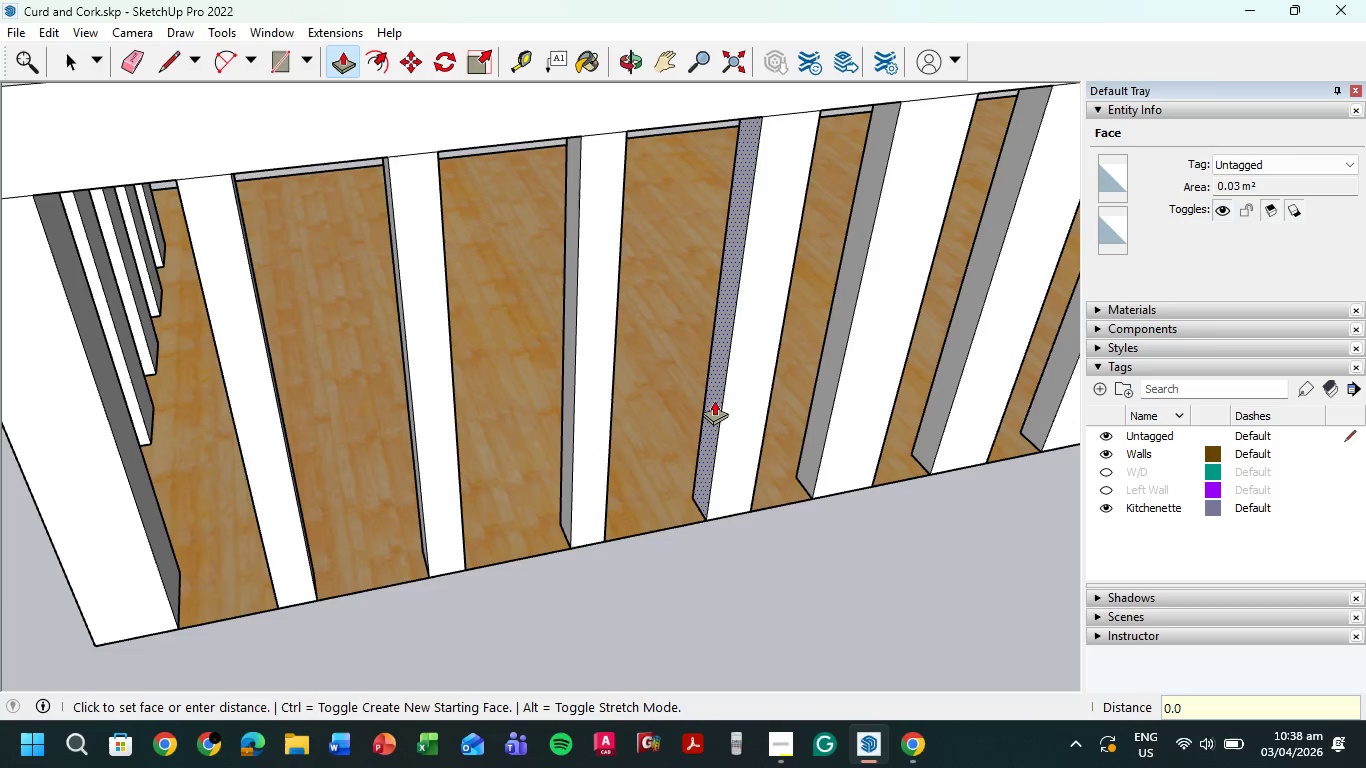 
key(Numpad0)
 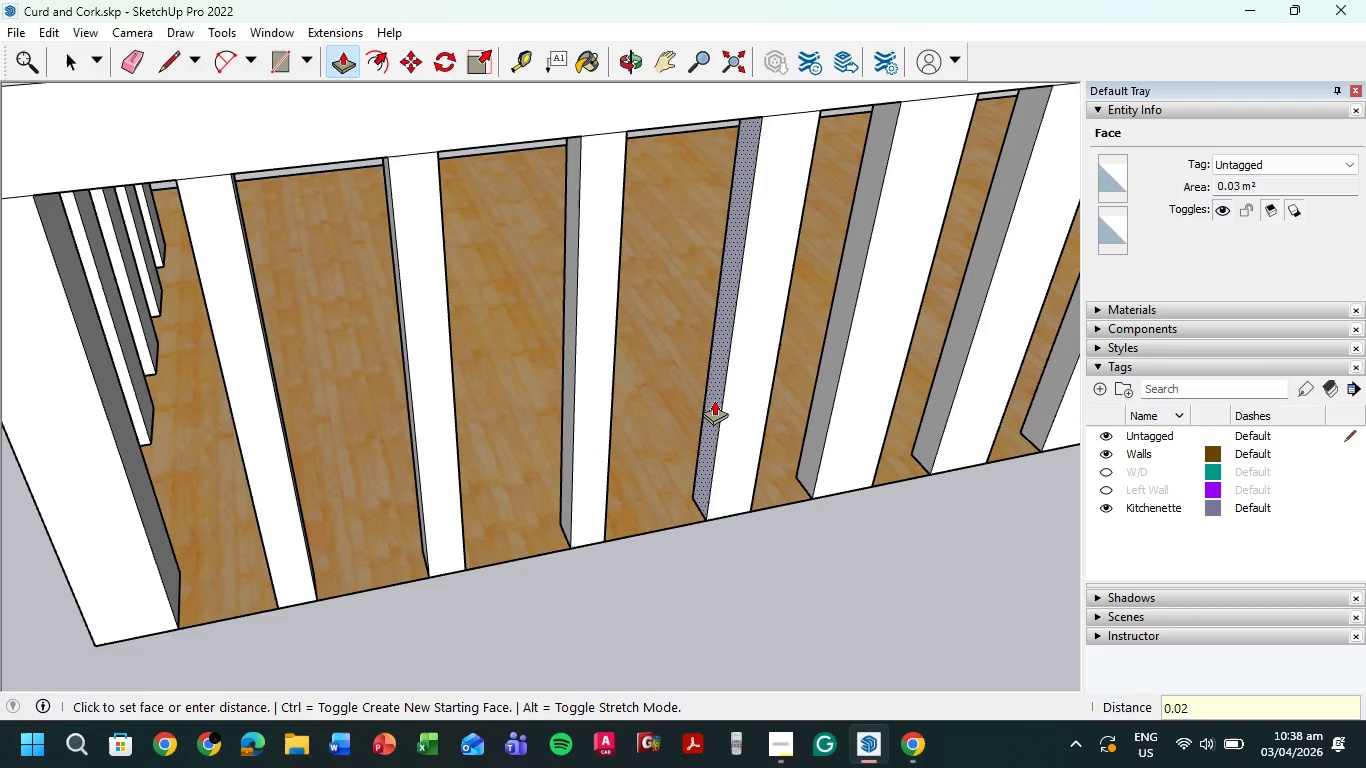 
key(Numpad2)
 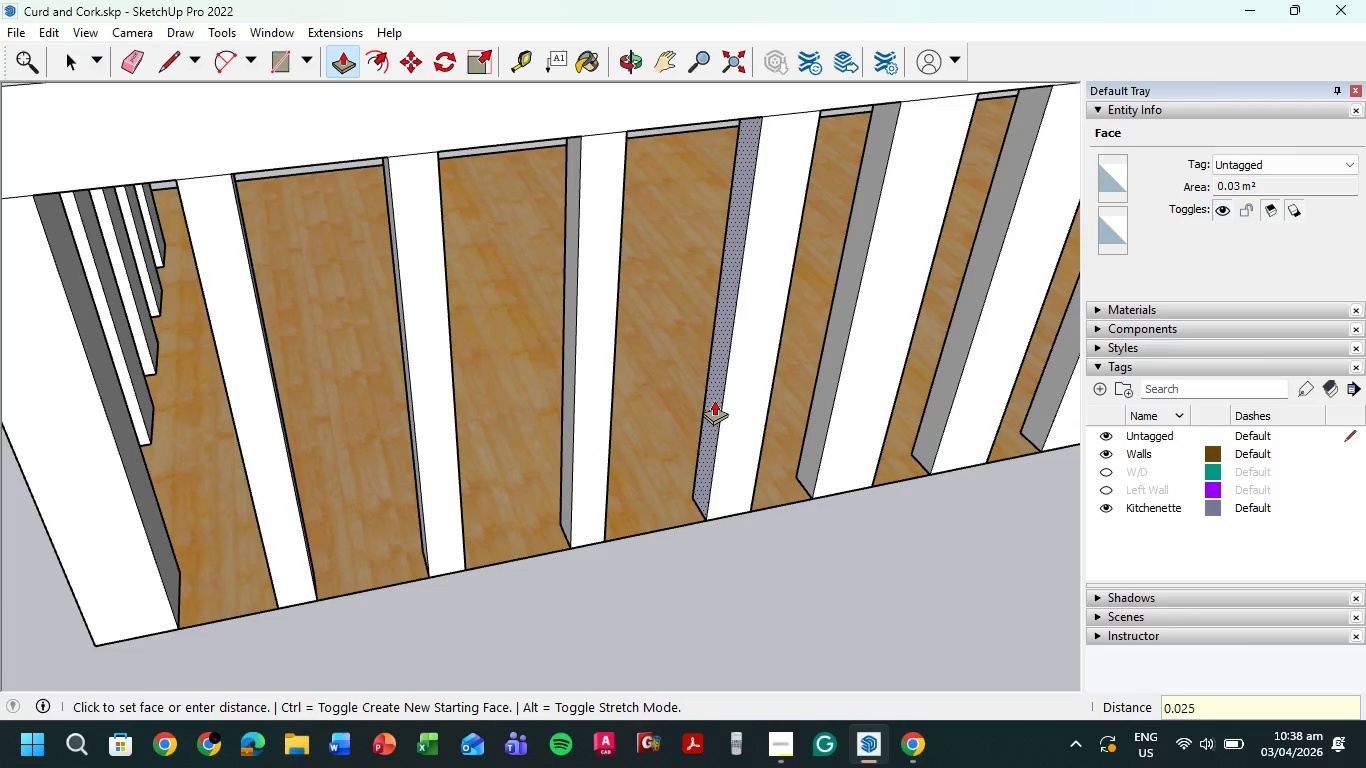 
key(Numpad5)
 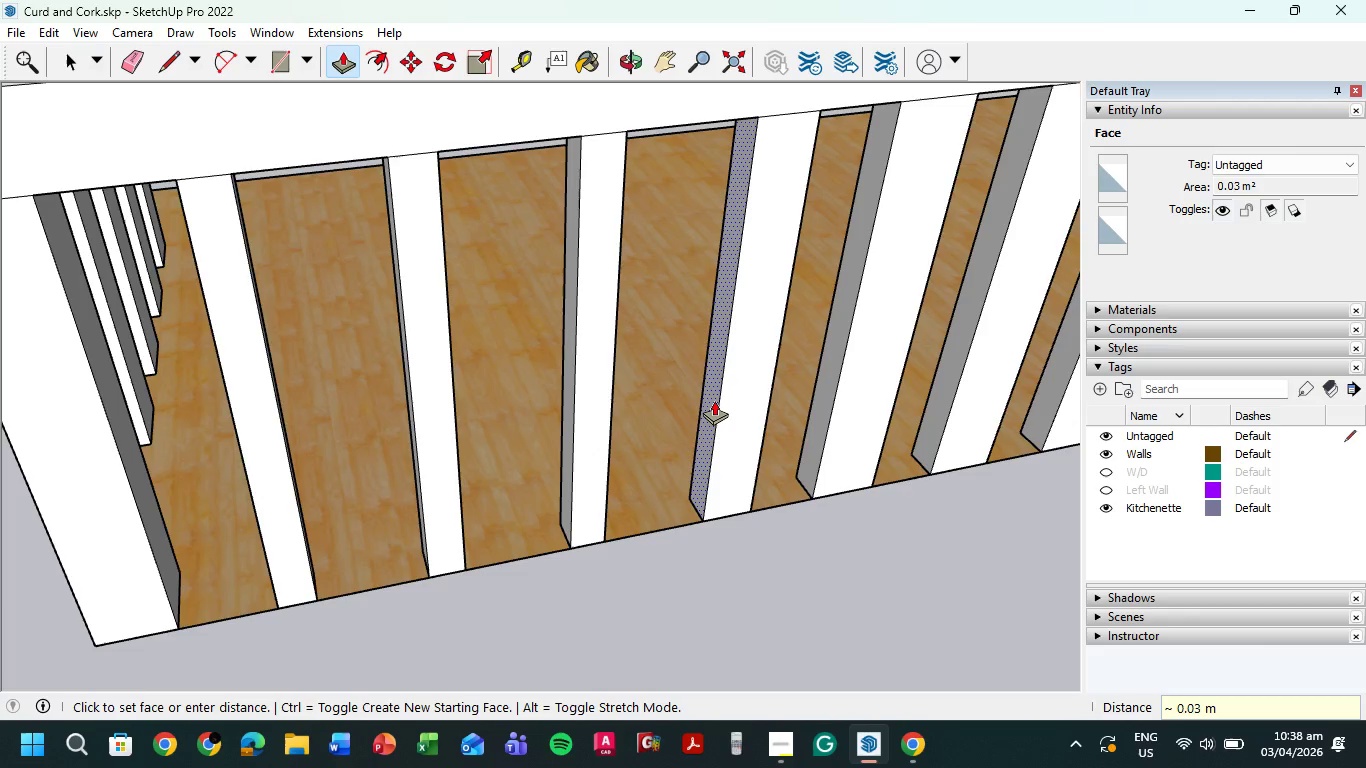 
key(NumpadEnter)
 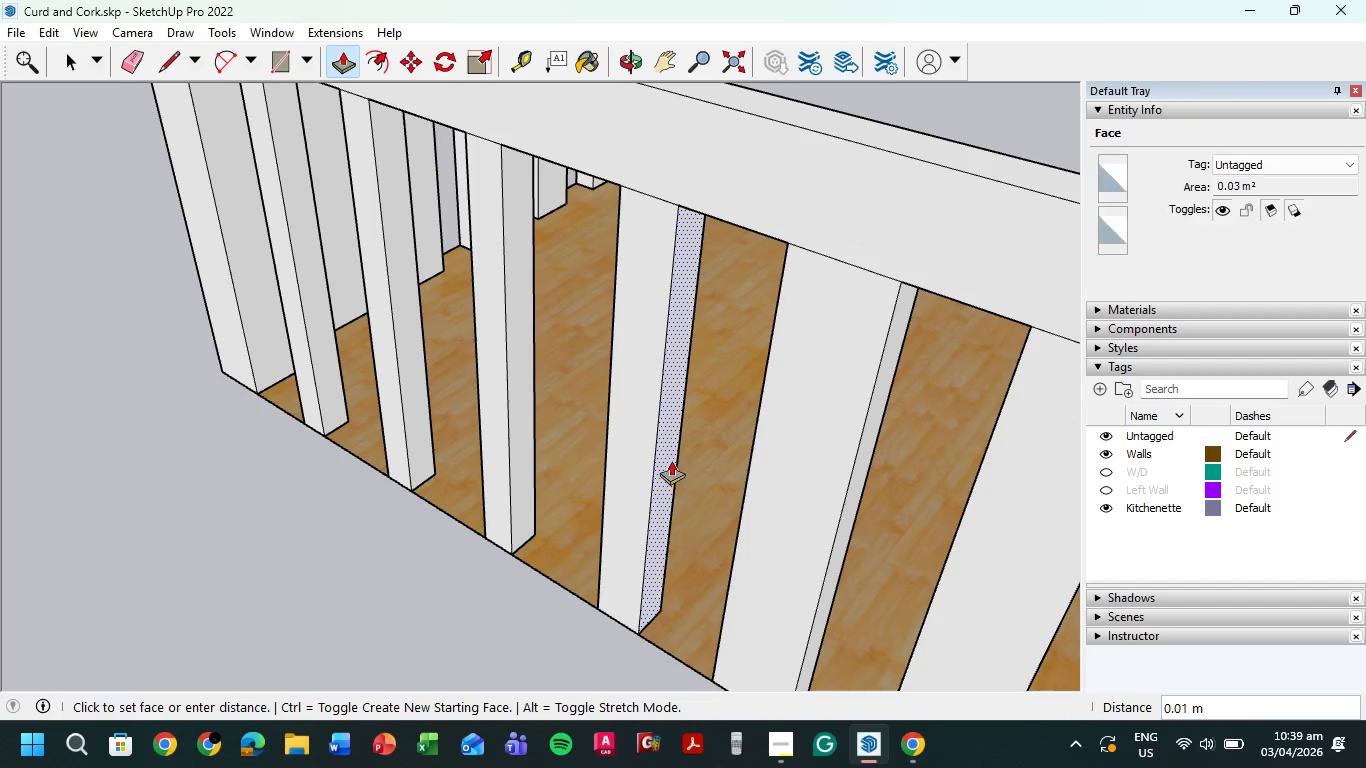 
key(Numpad0)
 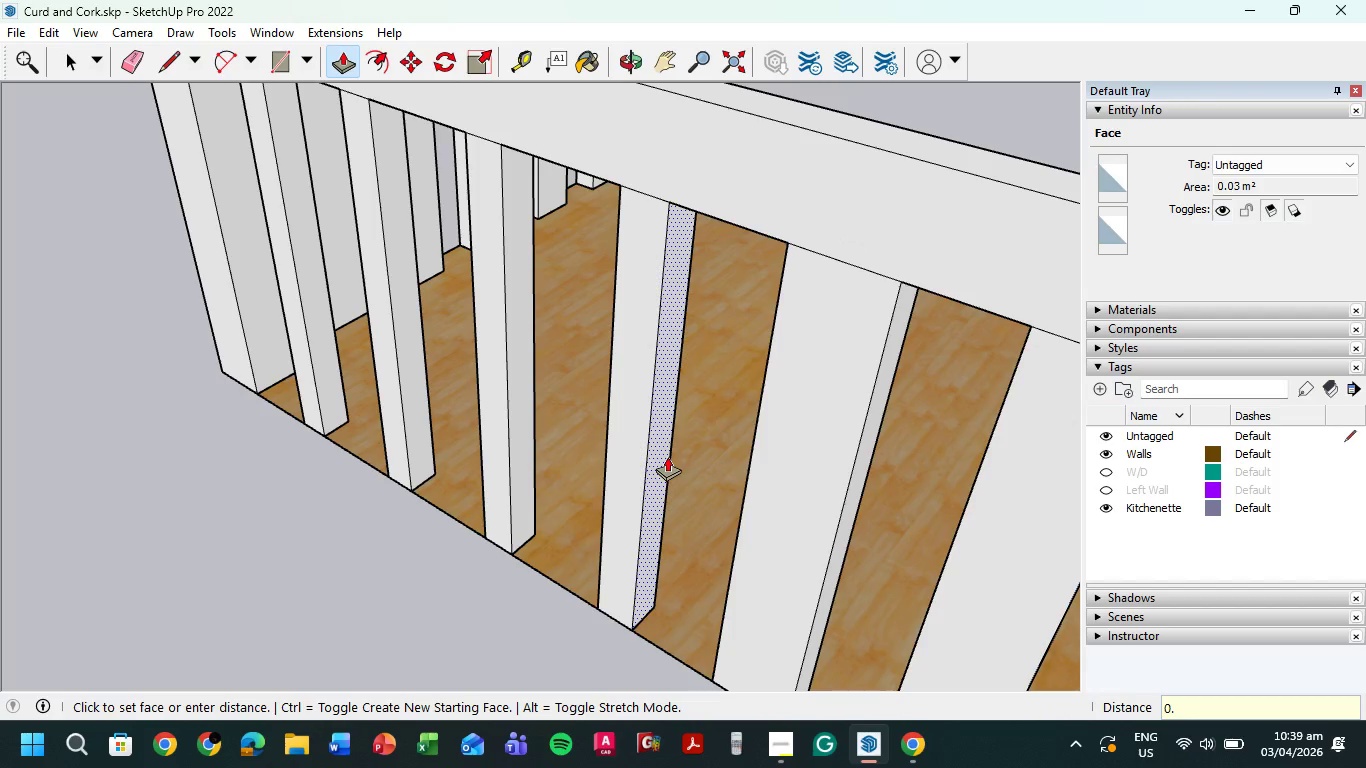 
key(NumpadDecimal)
 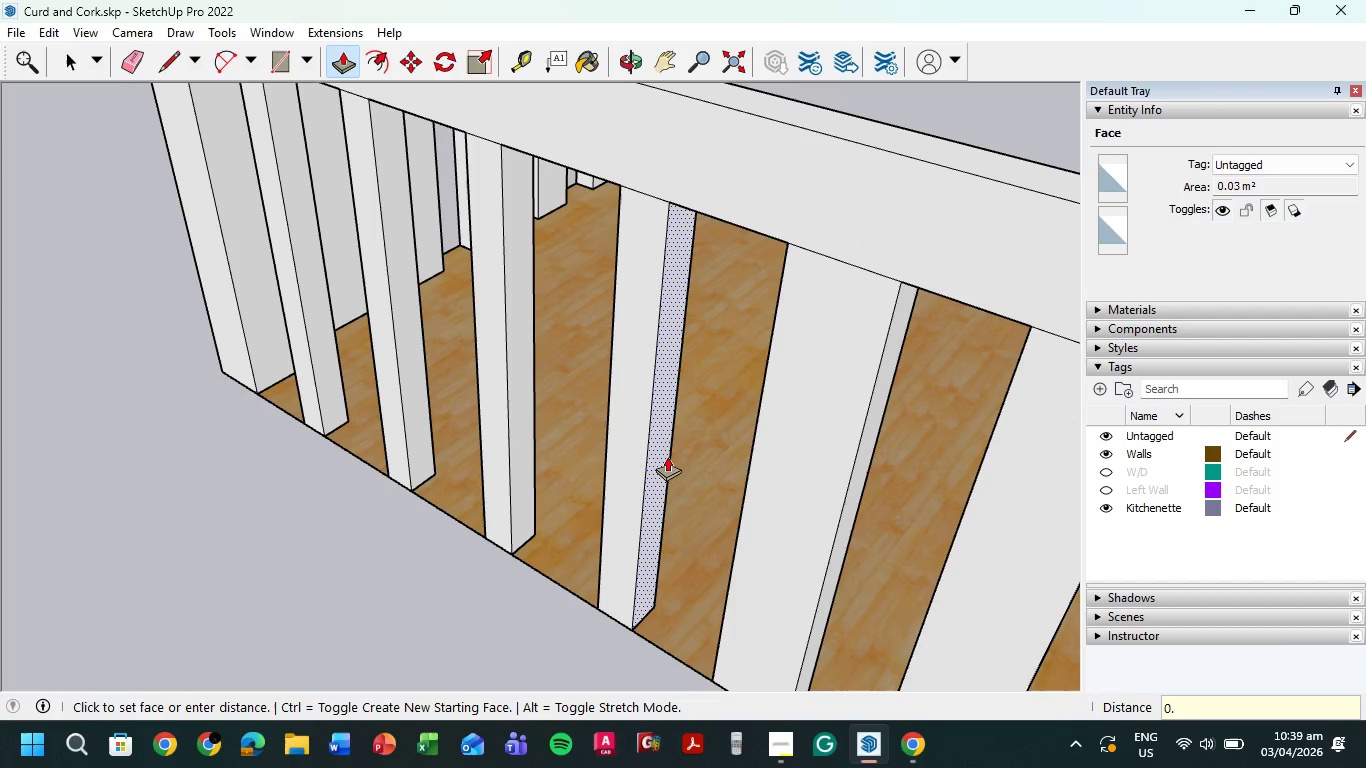 
key(Numpad0)
 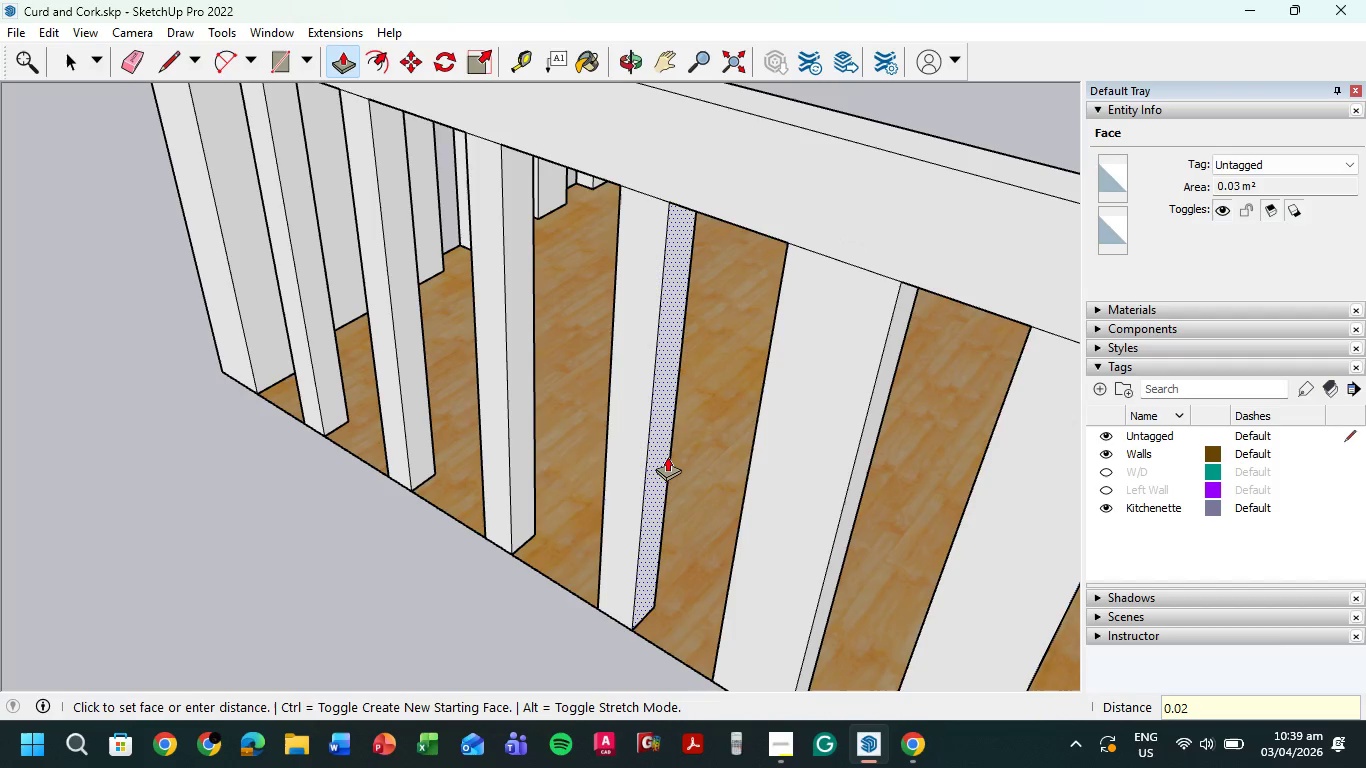 
key(Numpad2)
 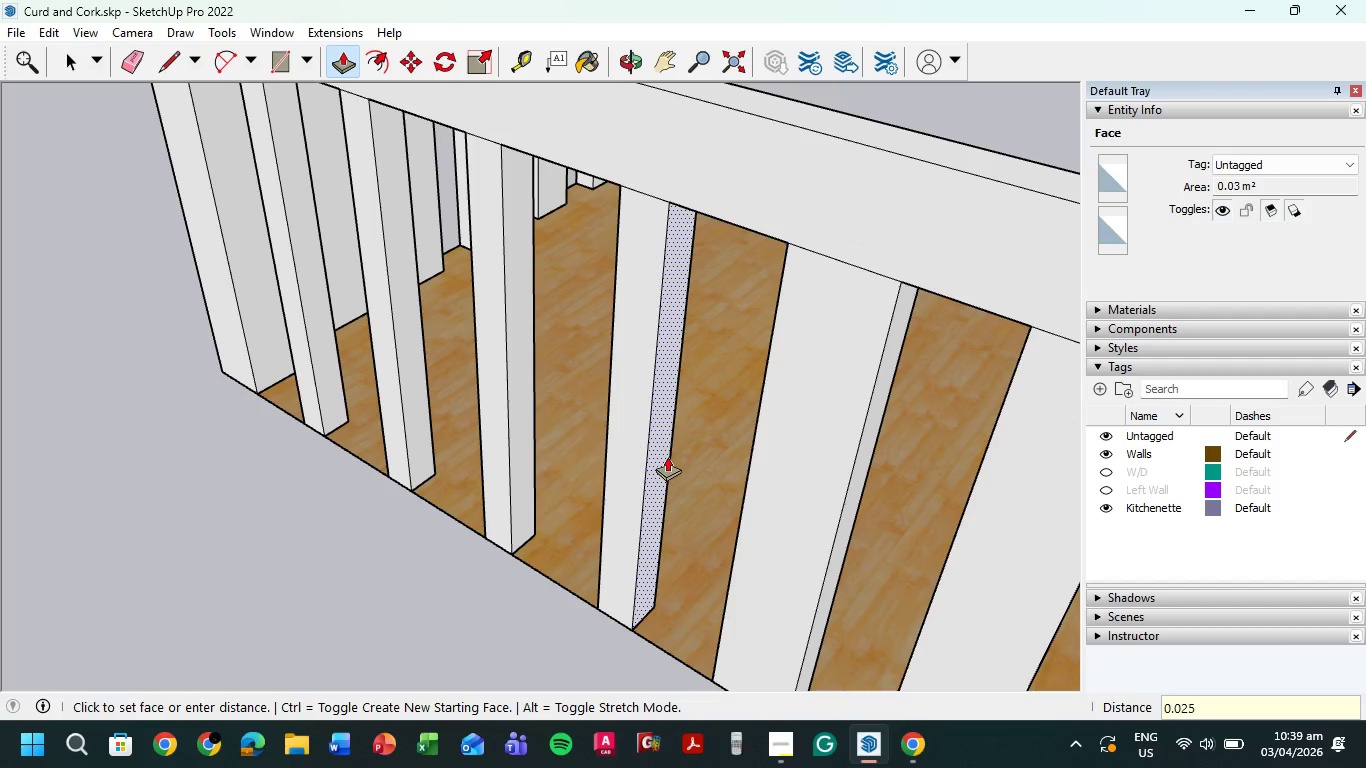 
key(Numpad5)
 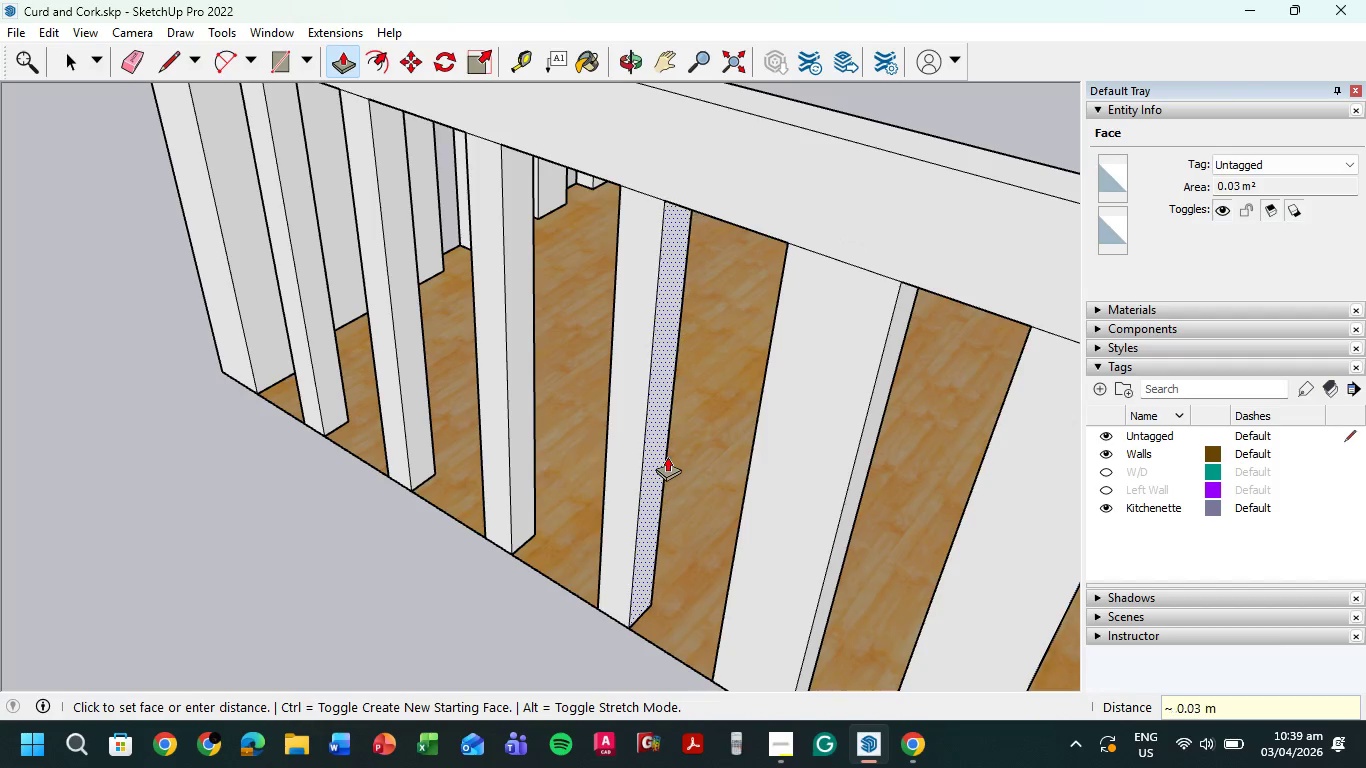 
key(NumpadEnter)
 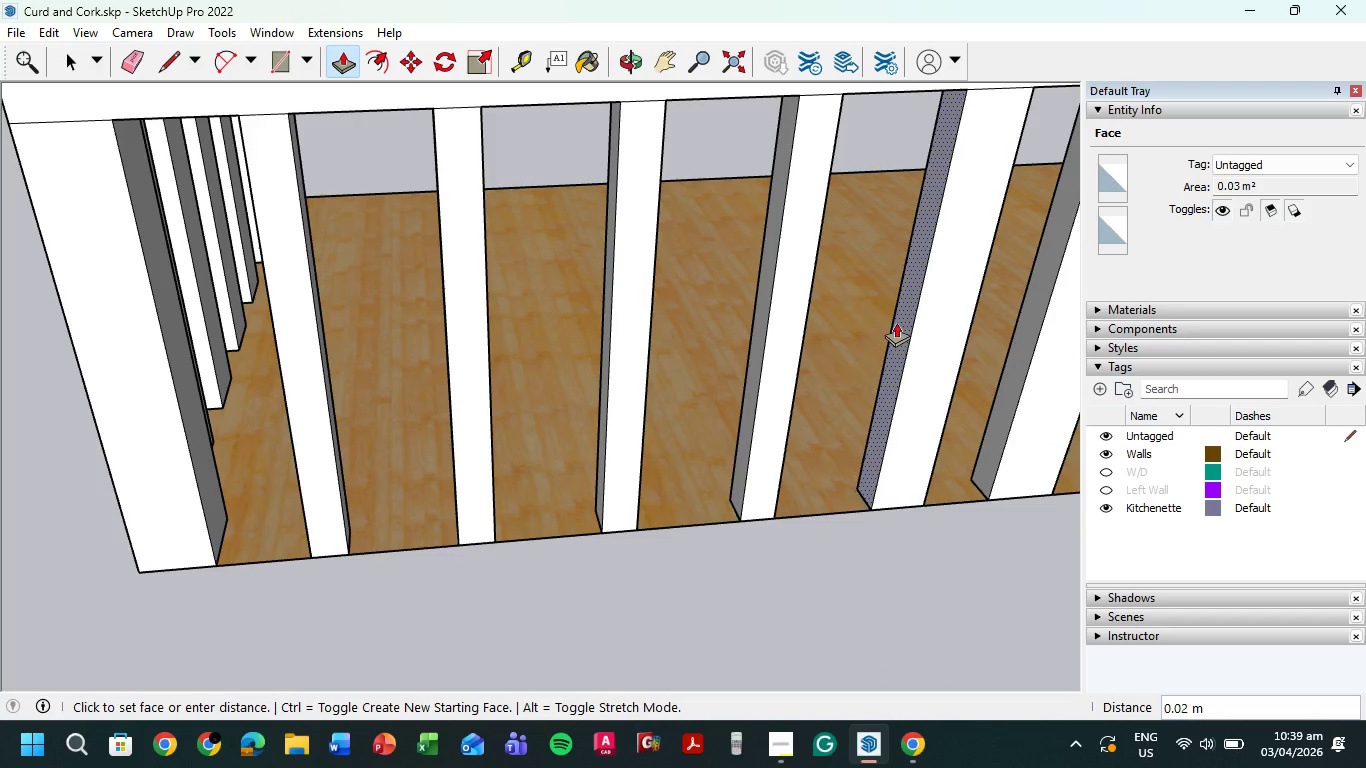 
key(Numpad0)
 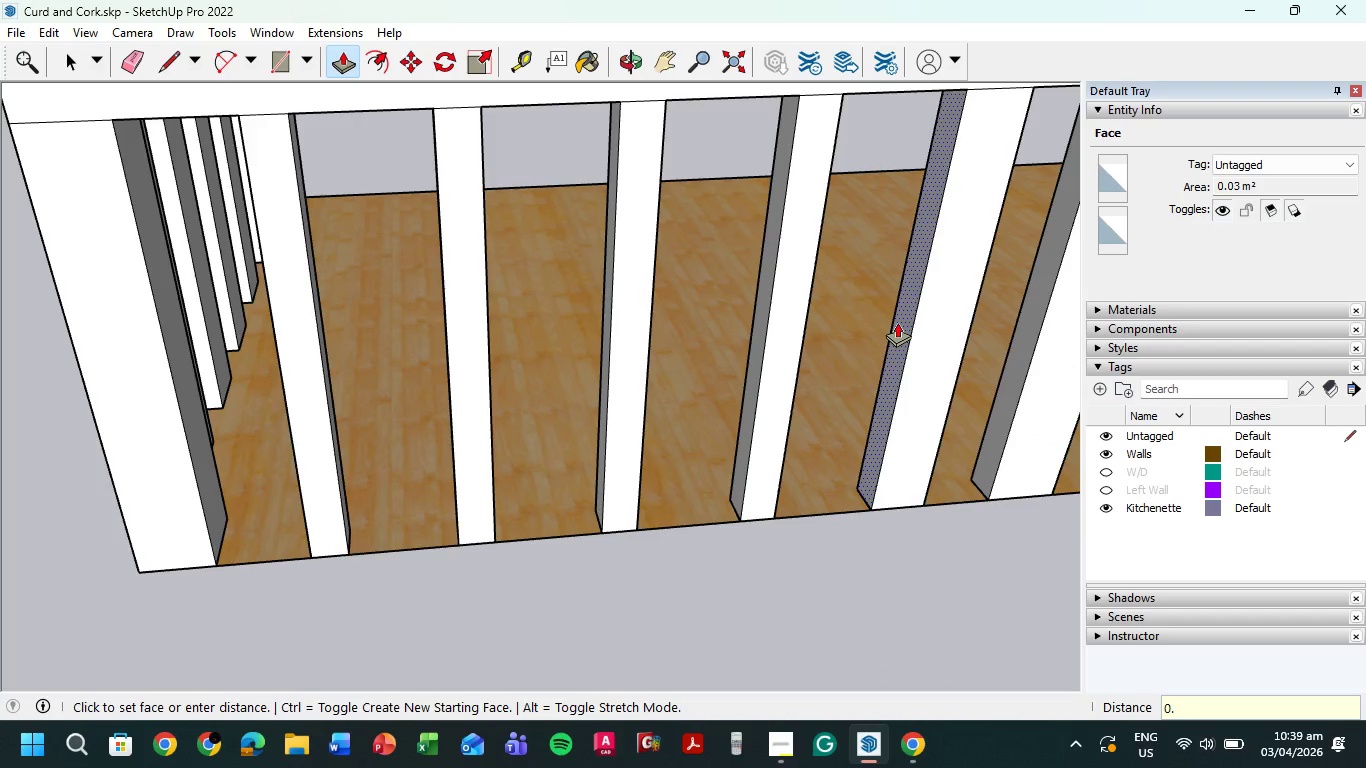 
key(NumpadDecimal)
 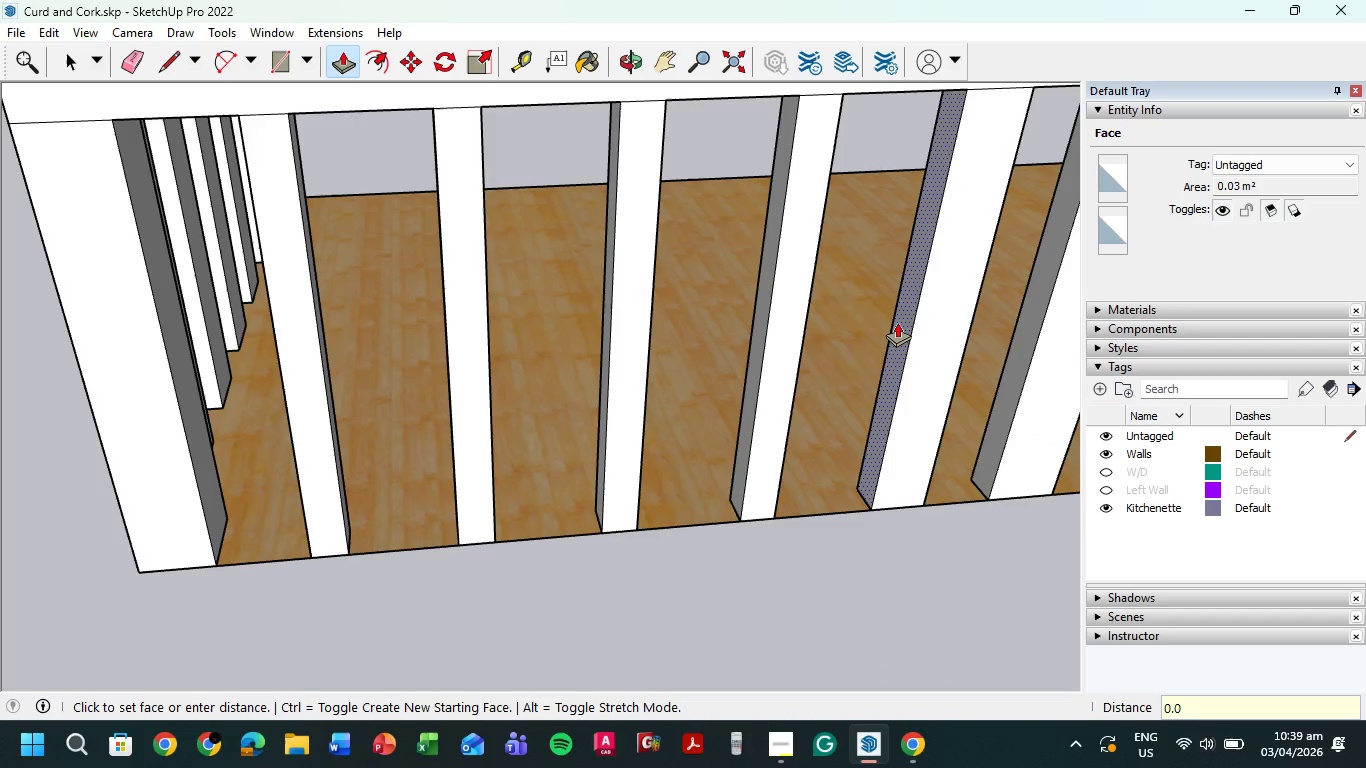 
key(Numpad0)
 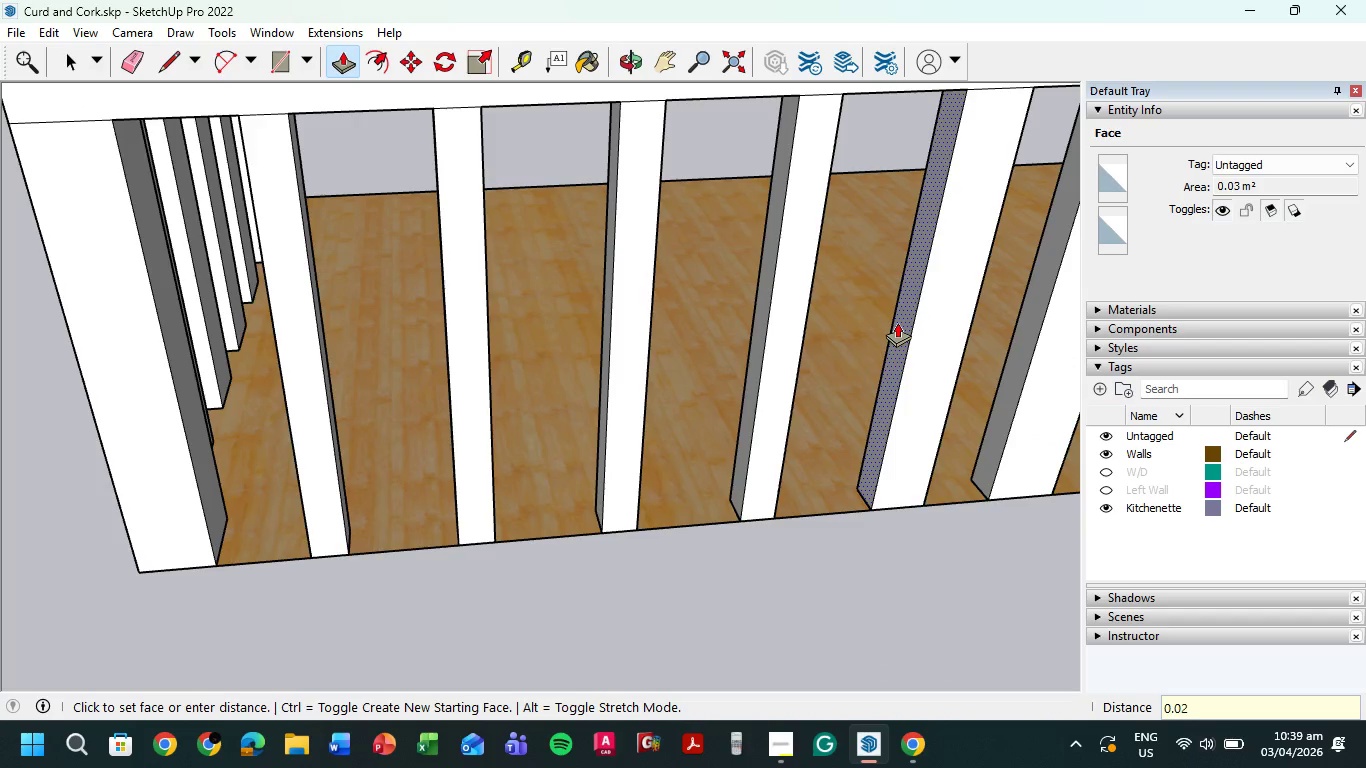 
key(Numpad2)
 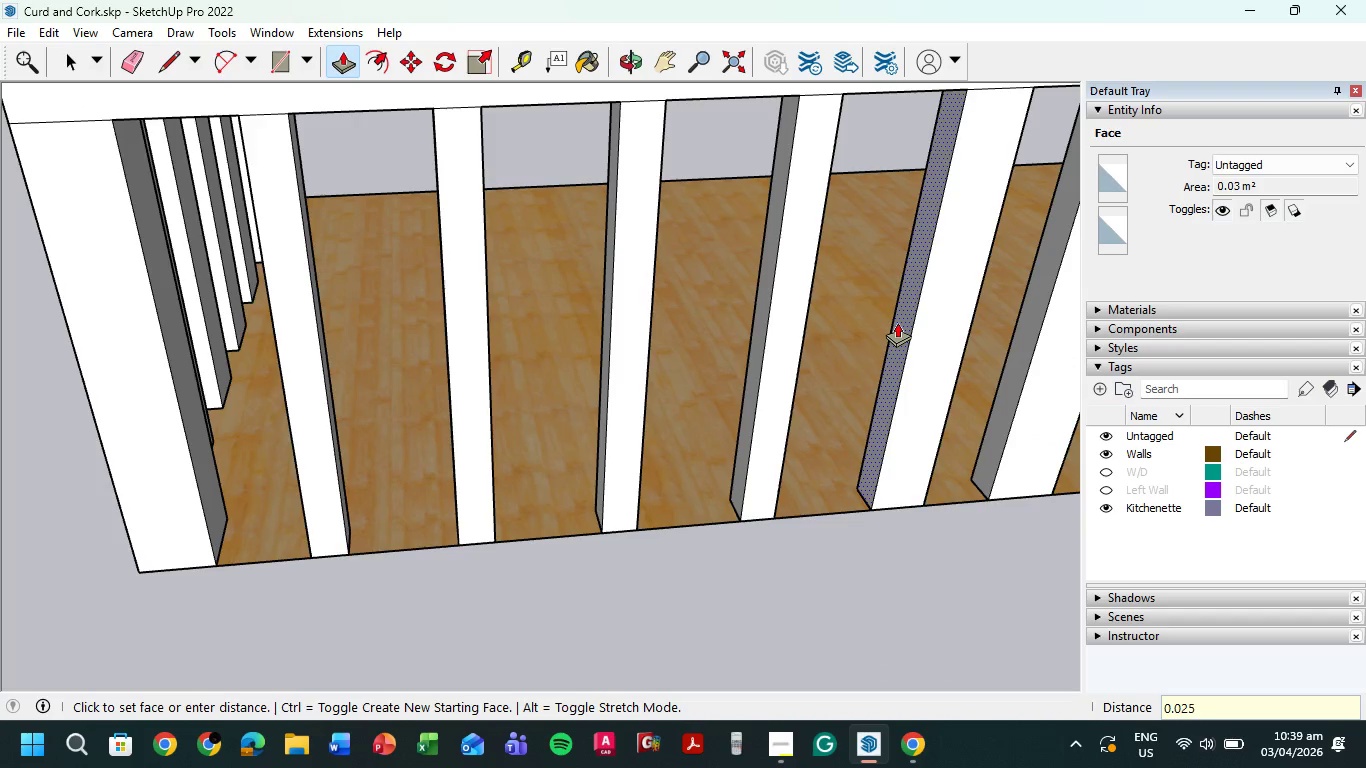 
key(Numpad5)
 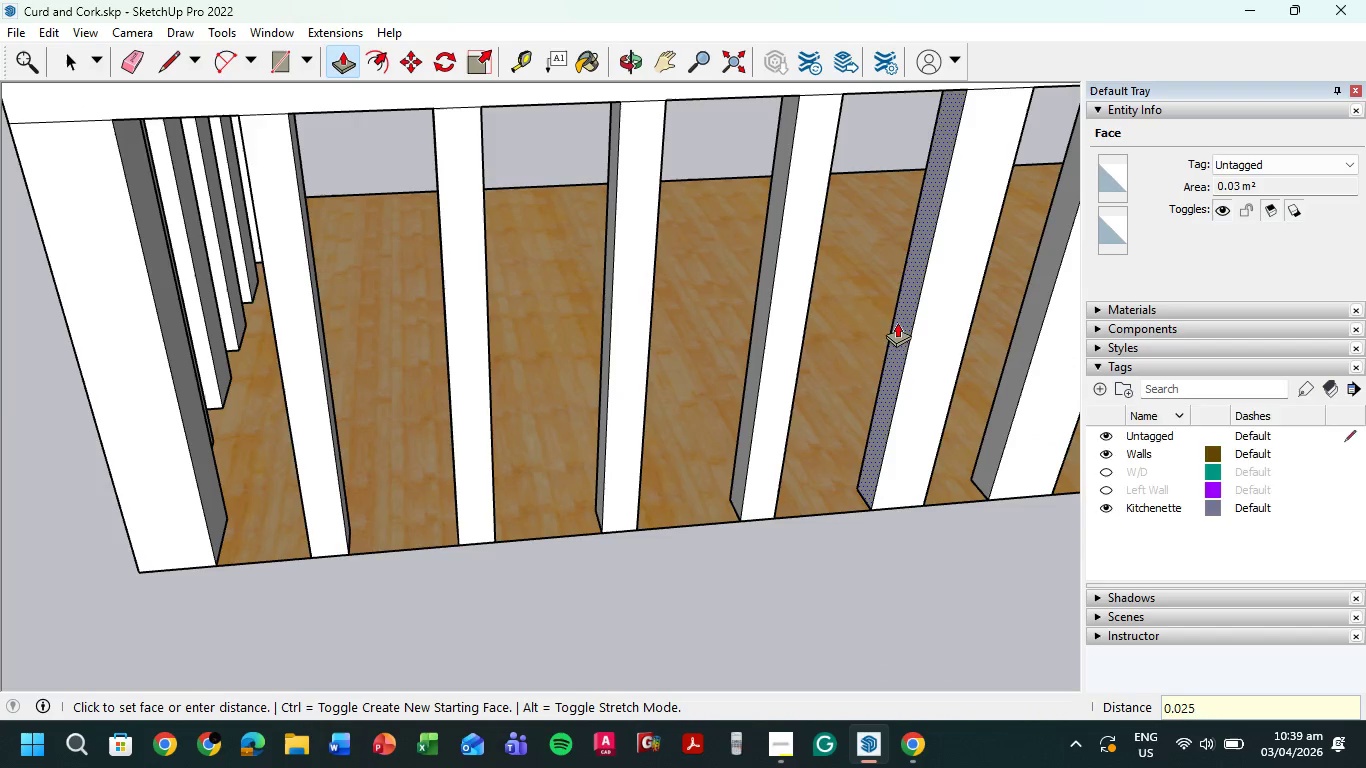 
key(NumpadEnter)
 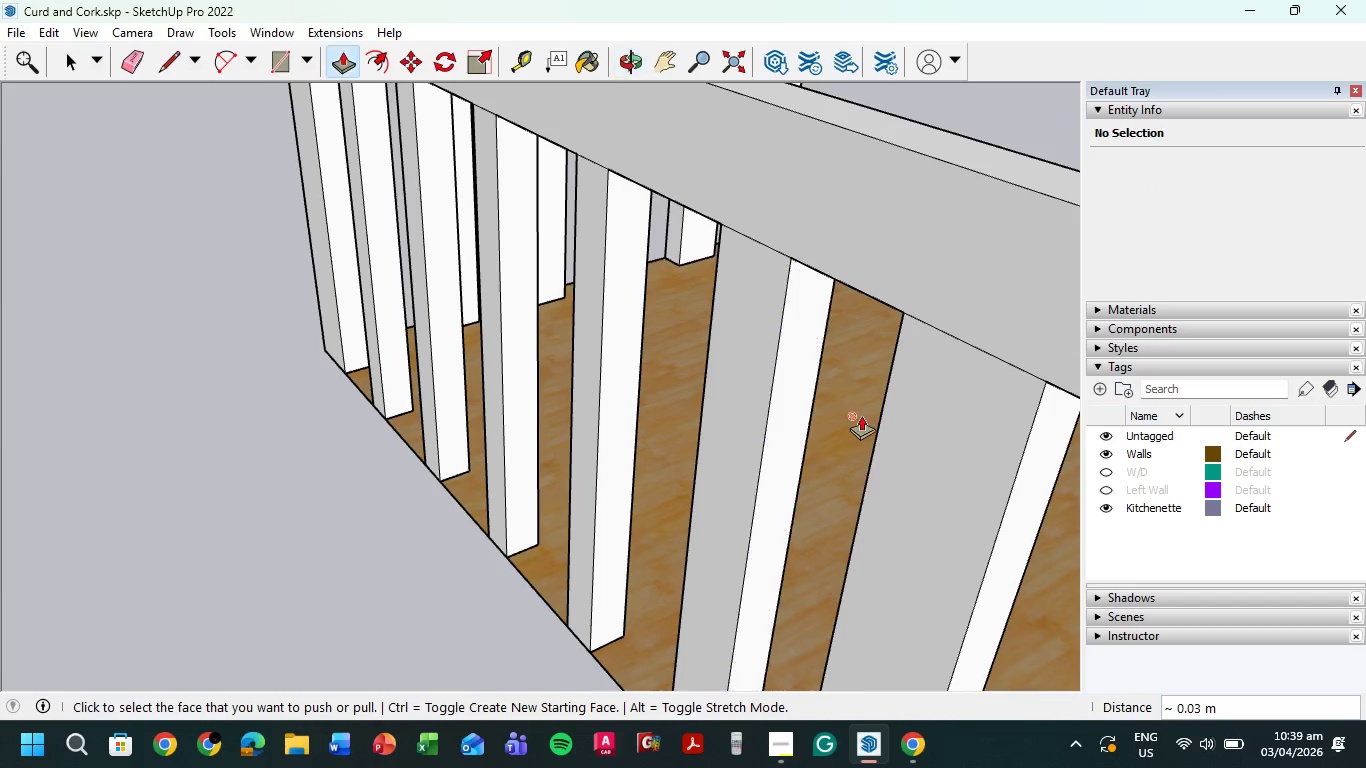 
left_click([777, 422])
 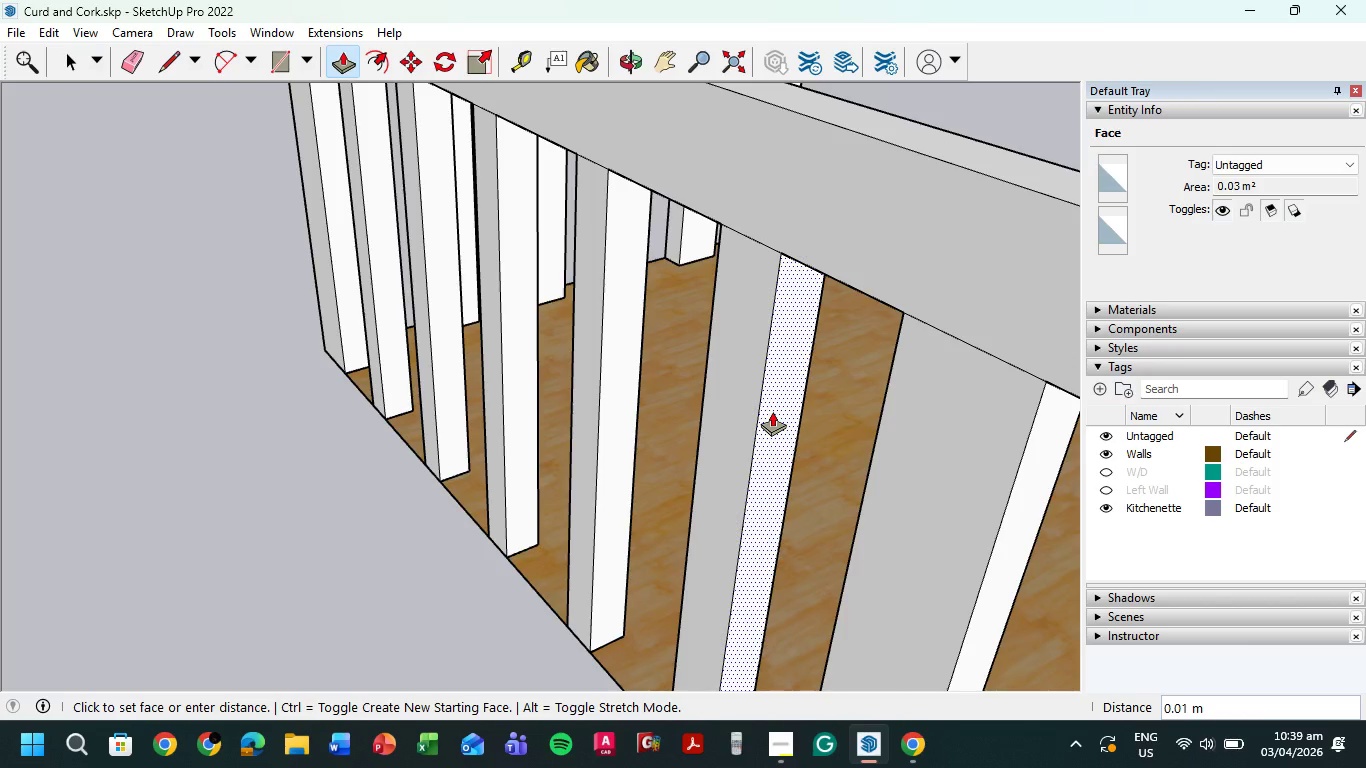 
key(Numpad0)
 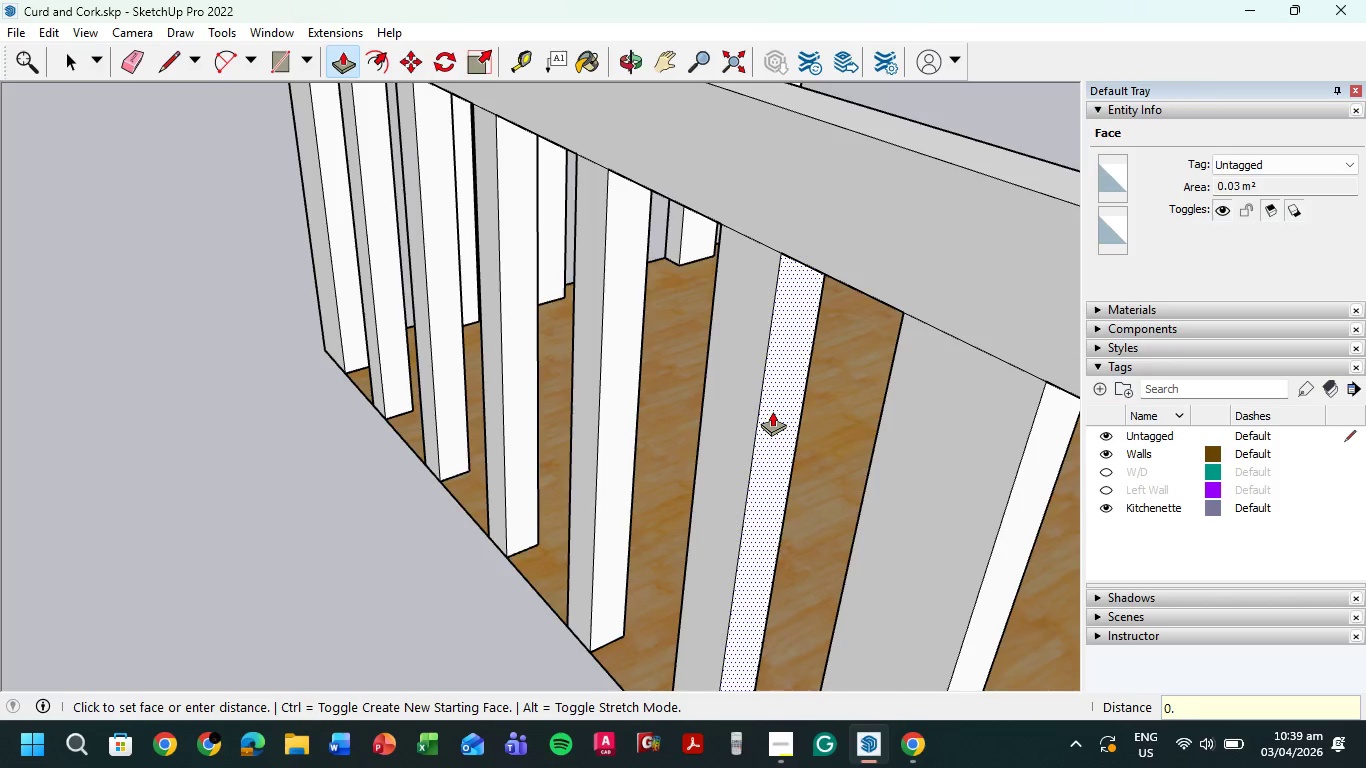 
key(NumpadDecimal)
 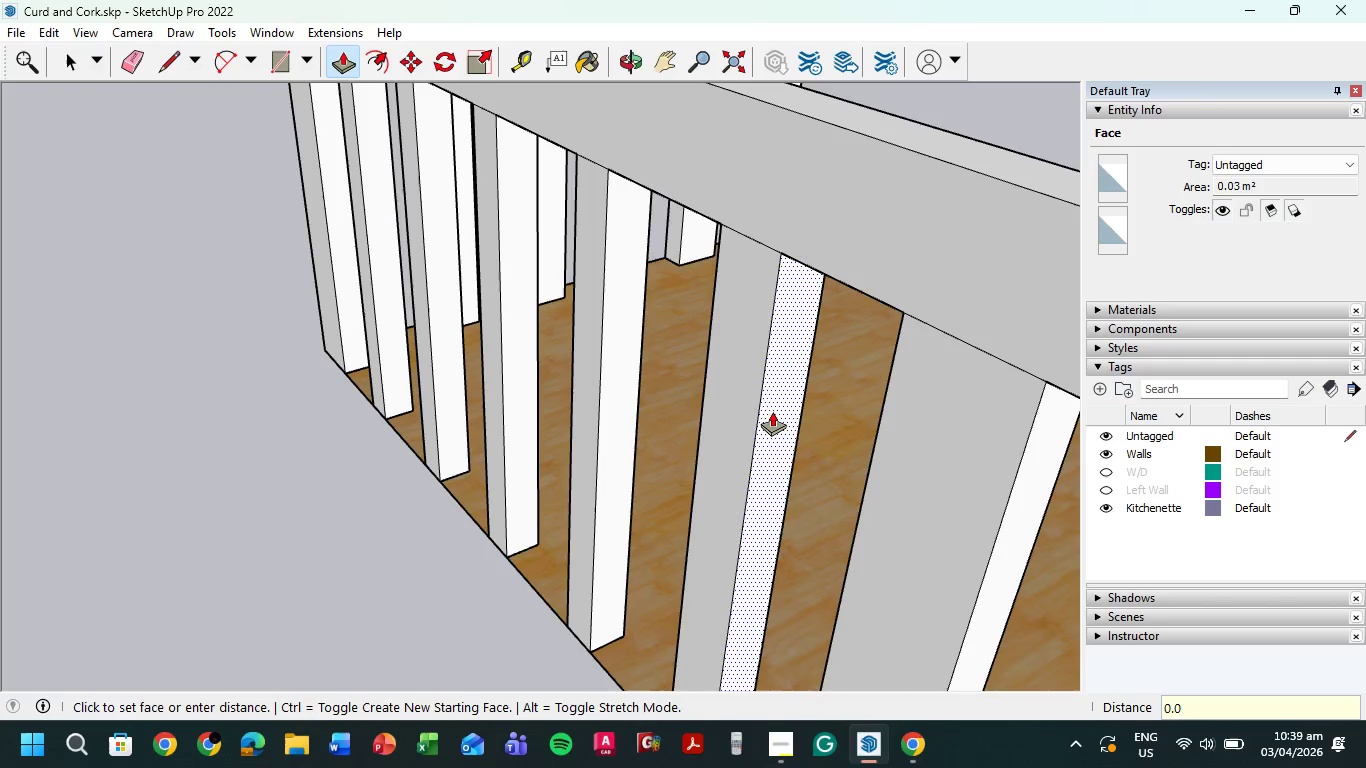 
key(Numpad0)
 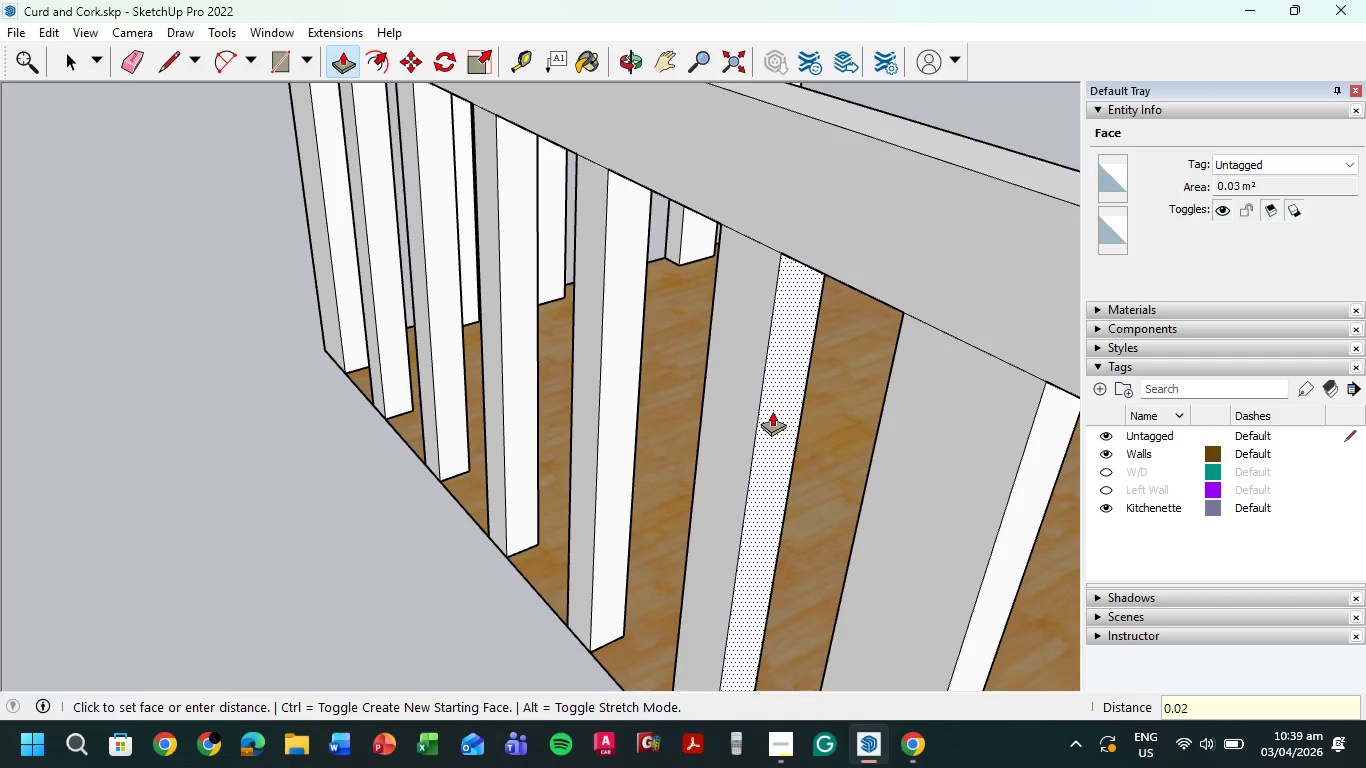 
key(Numpad2)
 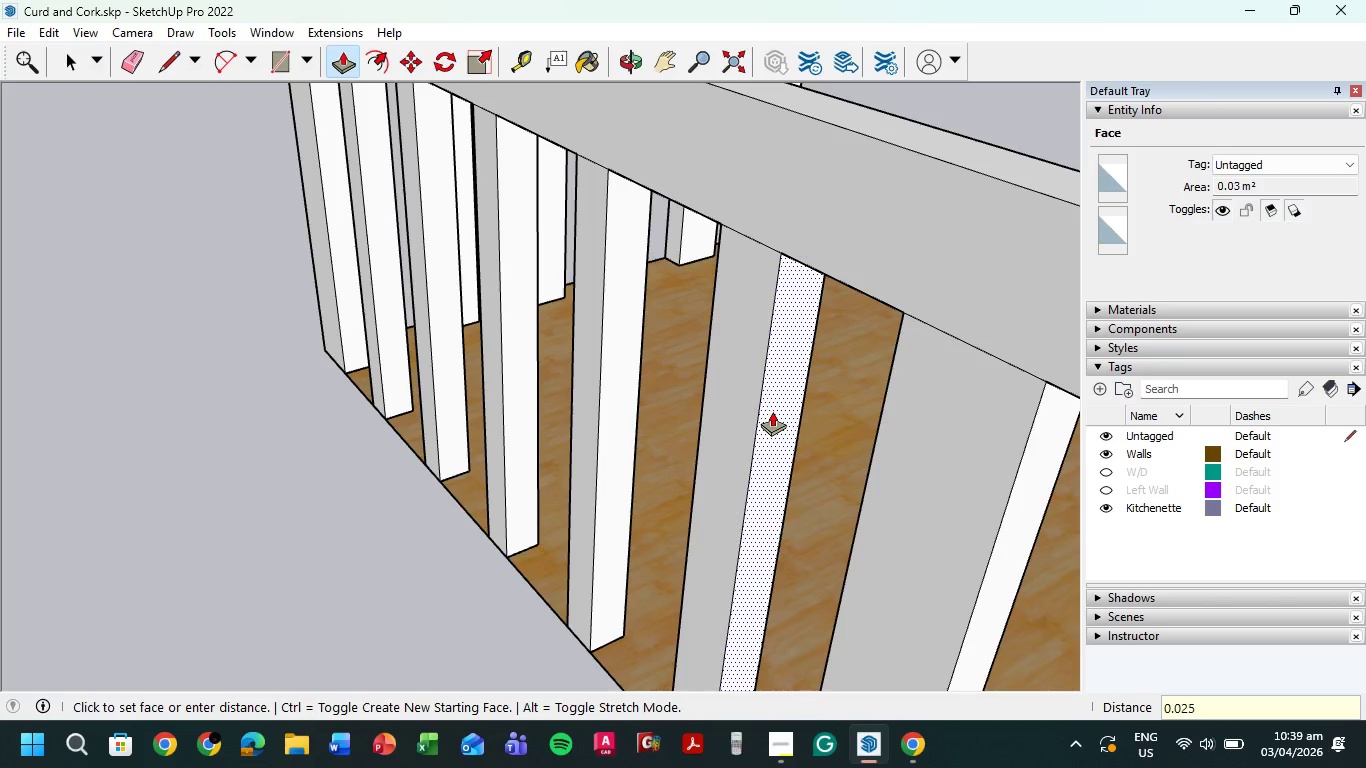 
key(Numpad5)
 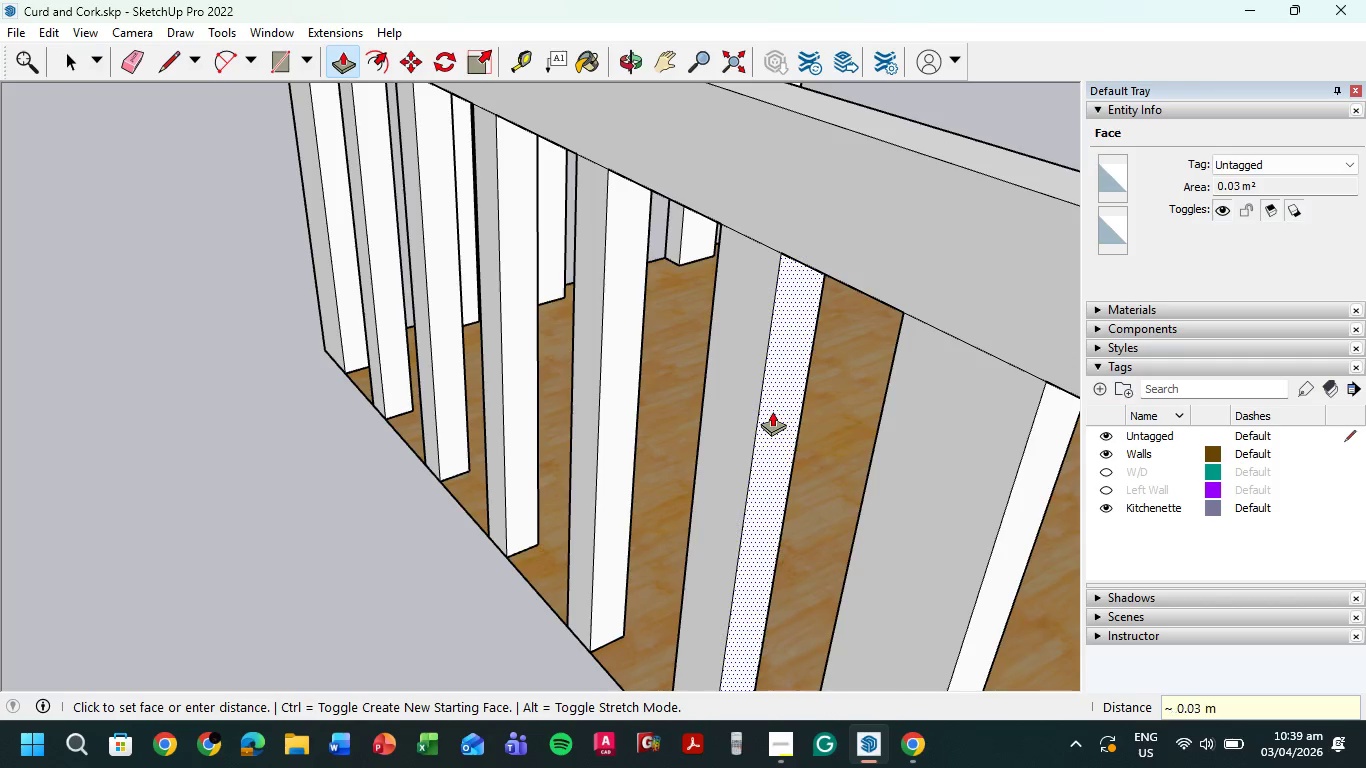 
key(NumpadEnter)
 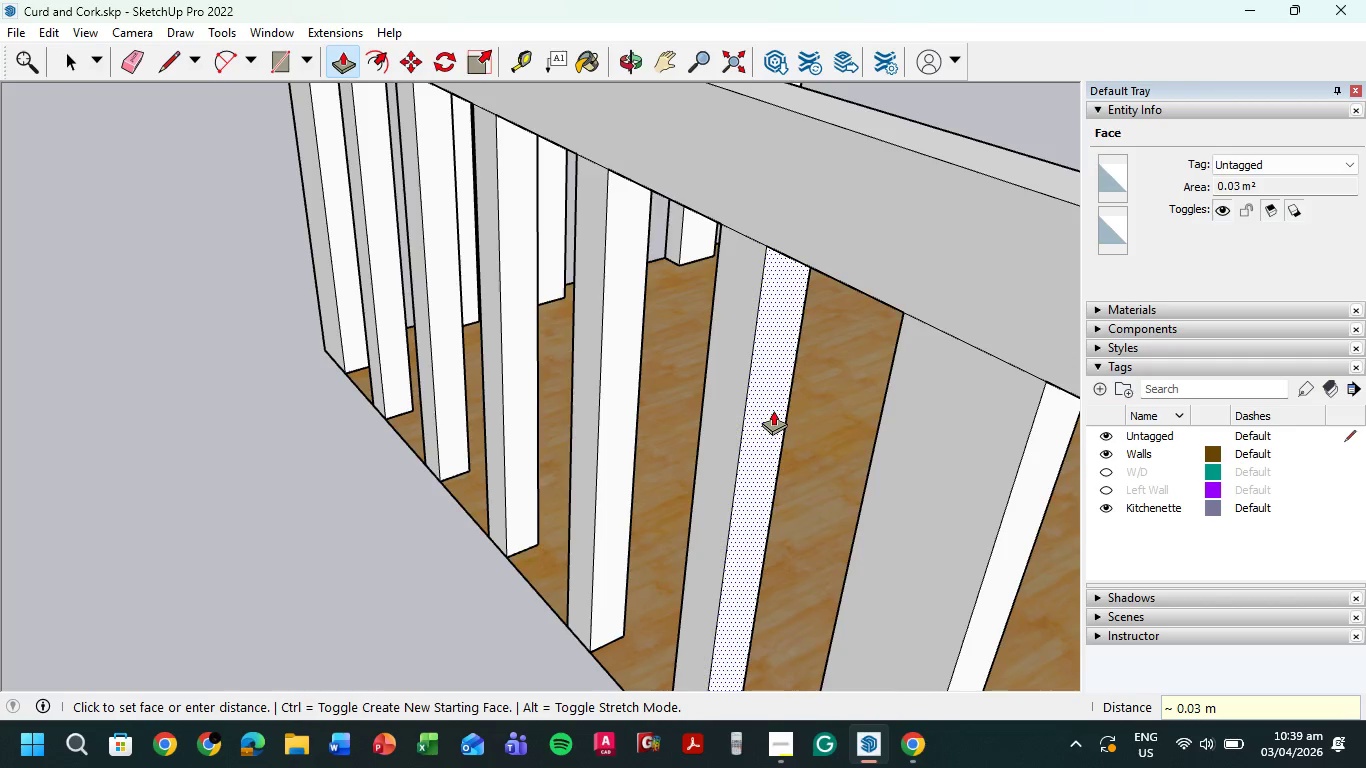 
hold_key(key=ShiftLeft, duration=0.45)
 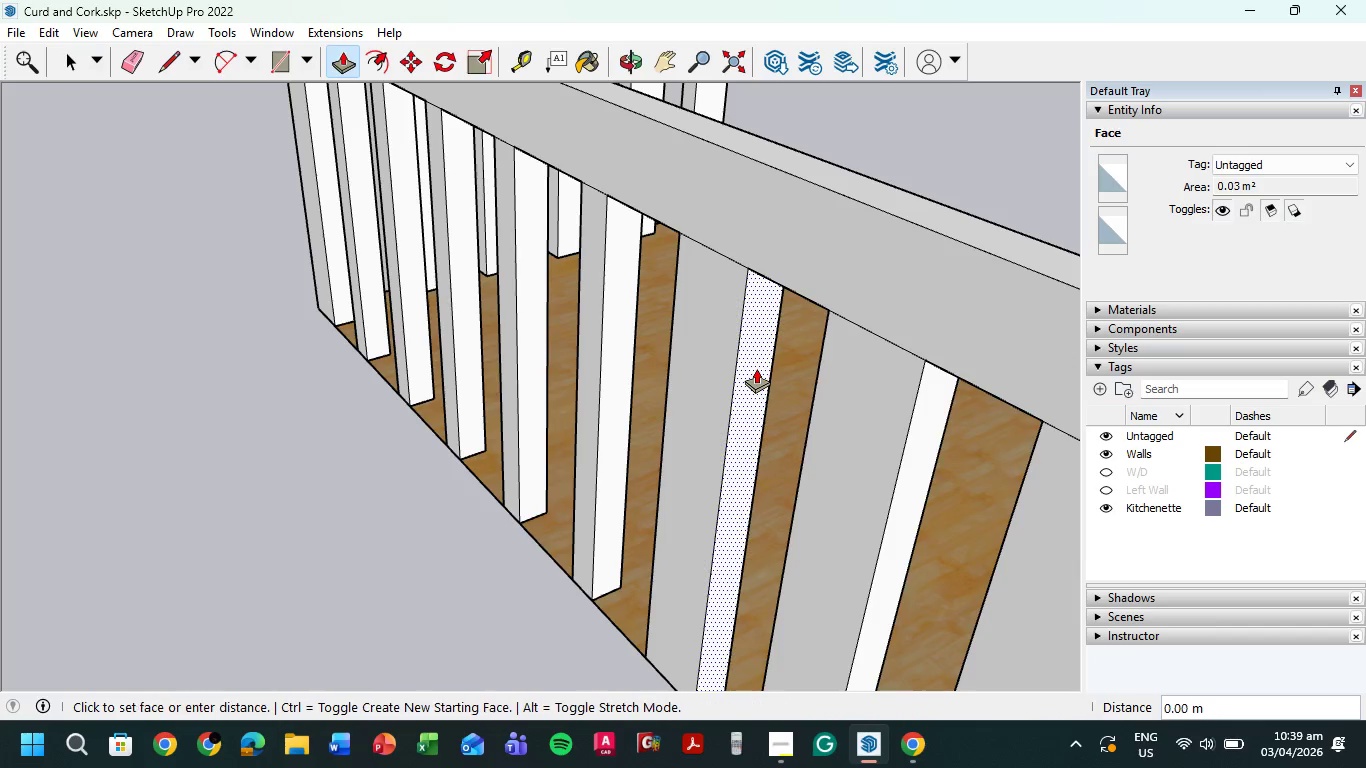 
scroll: coordinate [766, 415], scroll_direction: down, amount: 4.0
 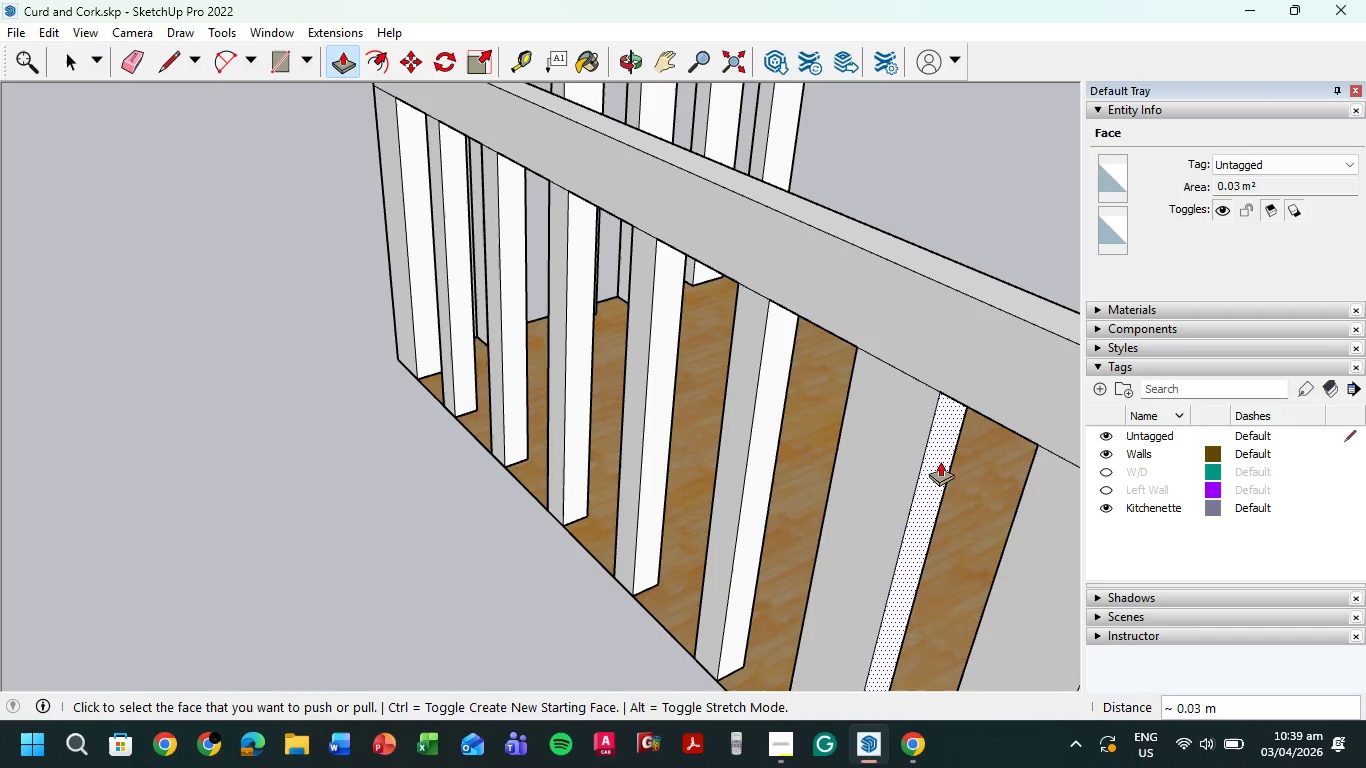 
left_click([756, 368])
 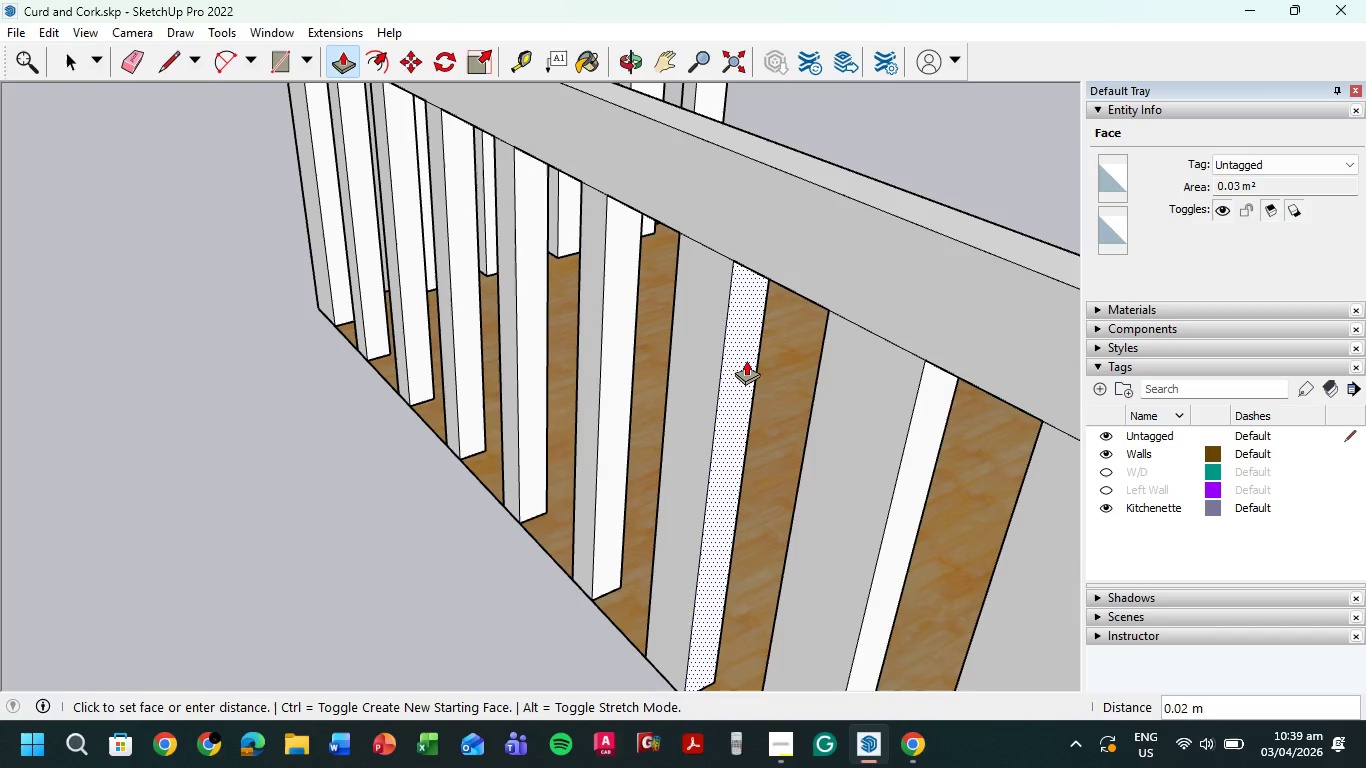 
key(Numpad0)
 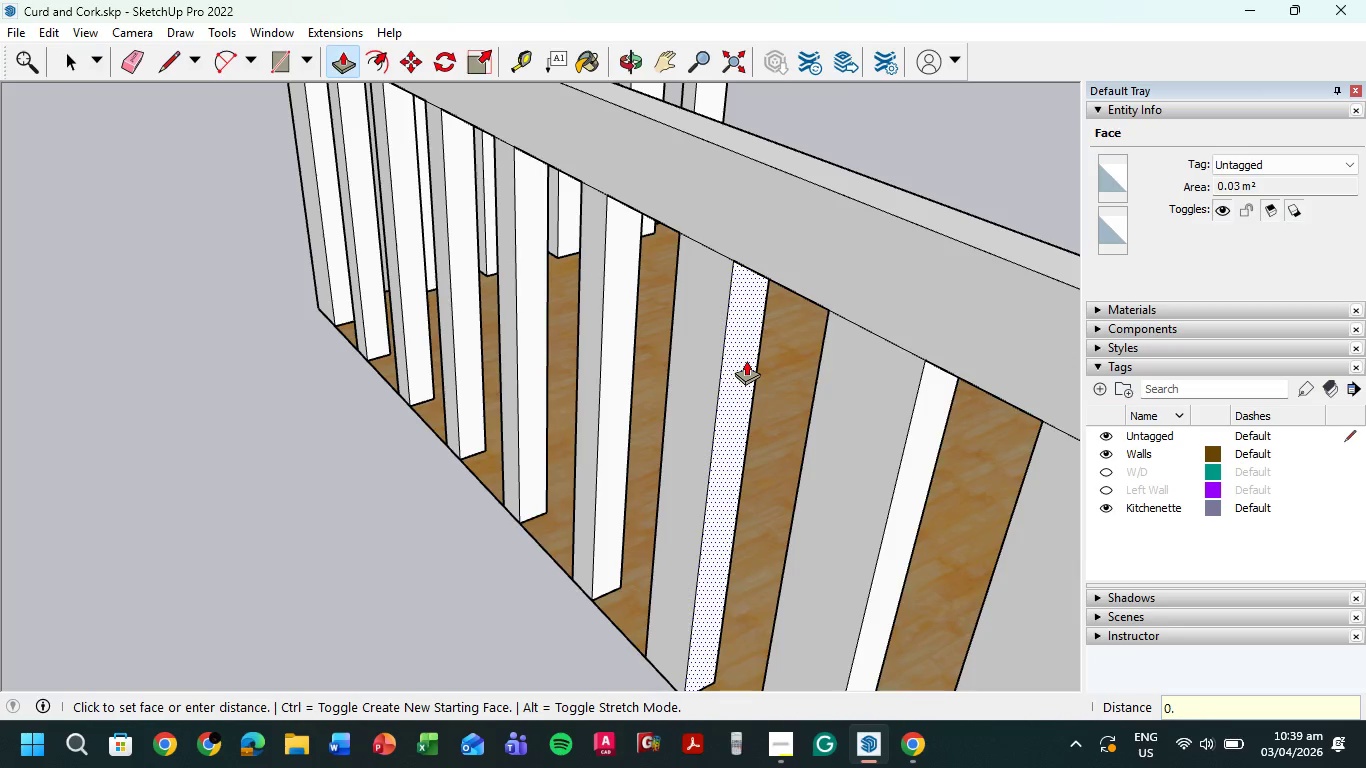 
key(NumpadDecimal)
 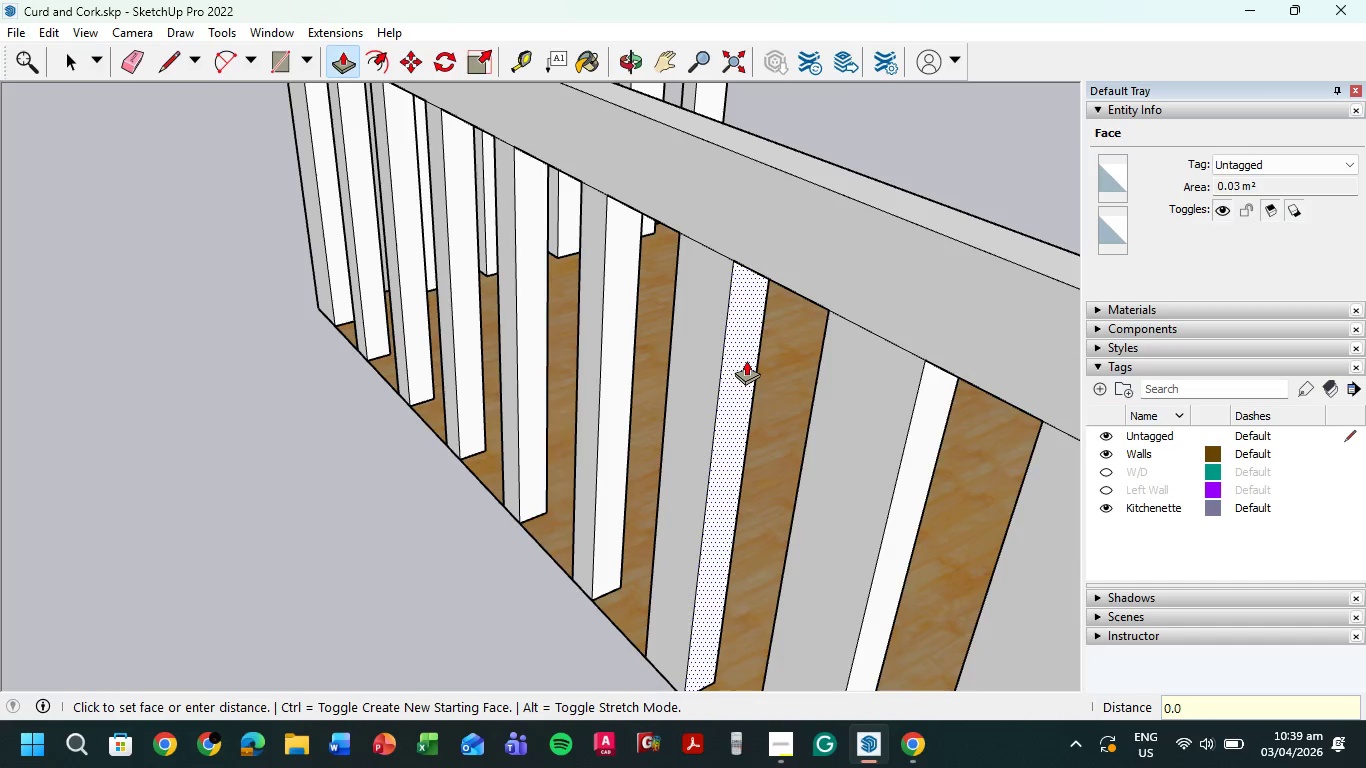 
key(Numpad0)
 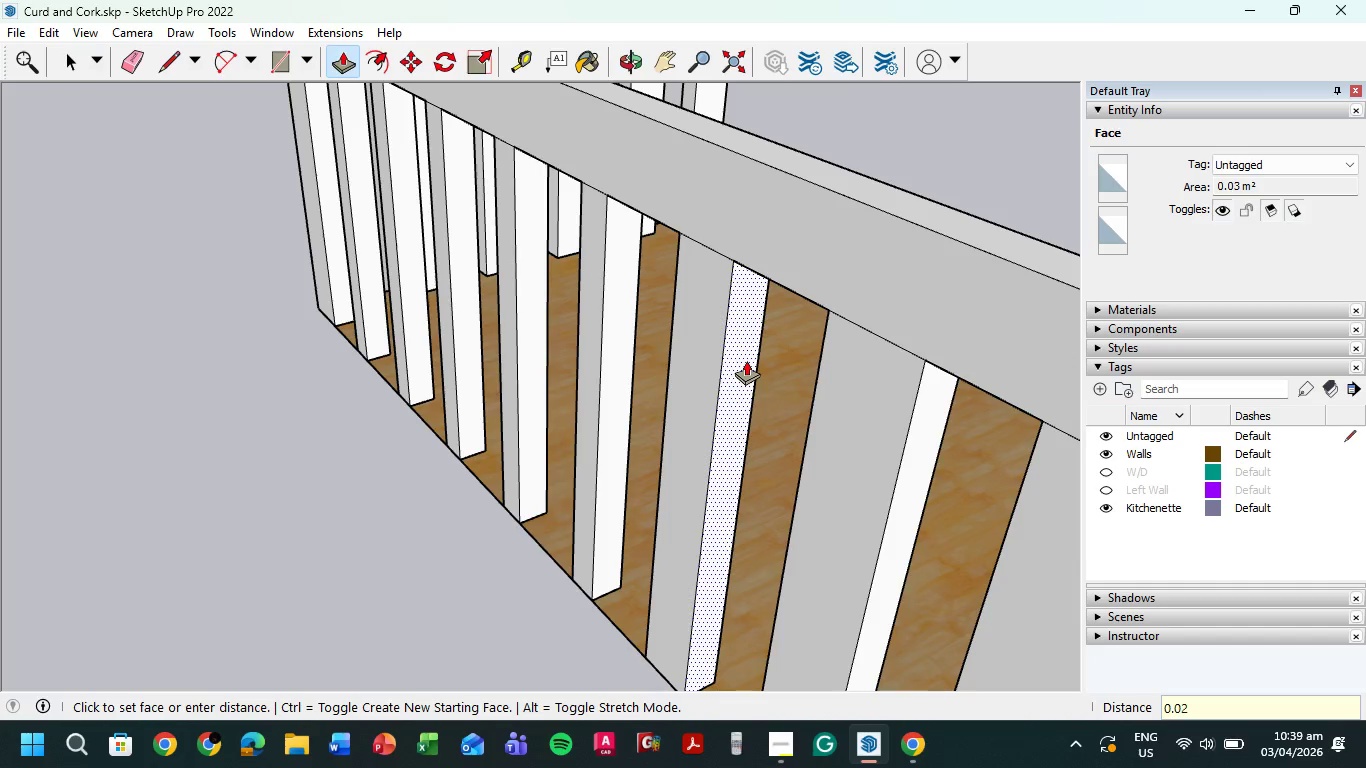 
key(Numpad2)
 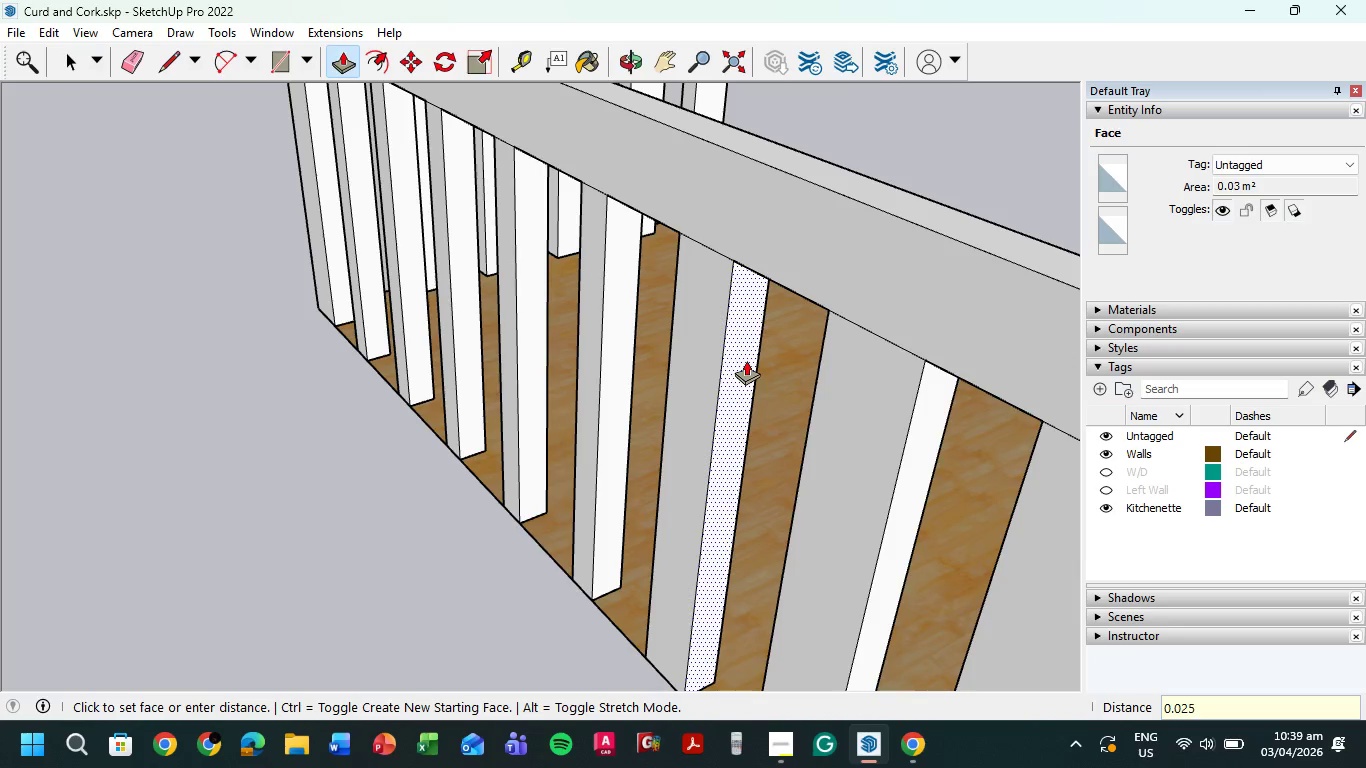 
key(Numpad5)
 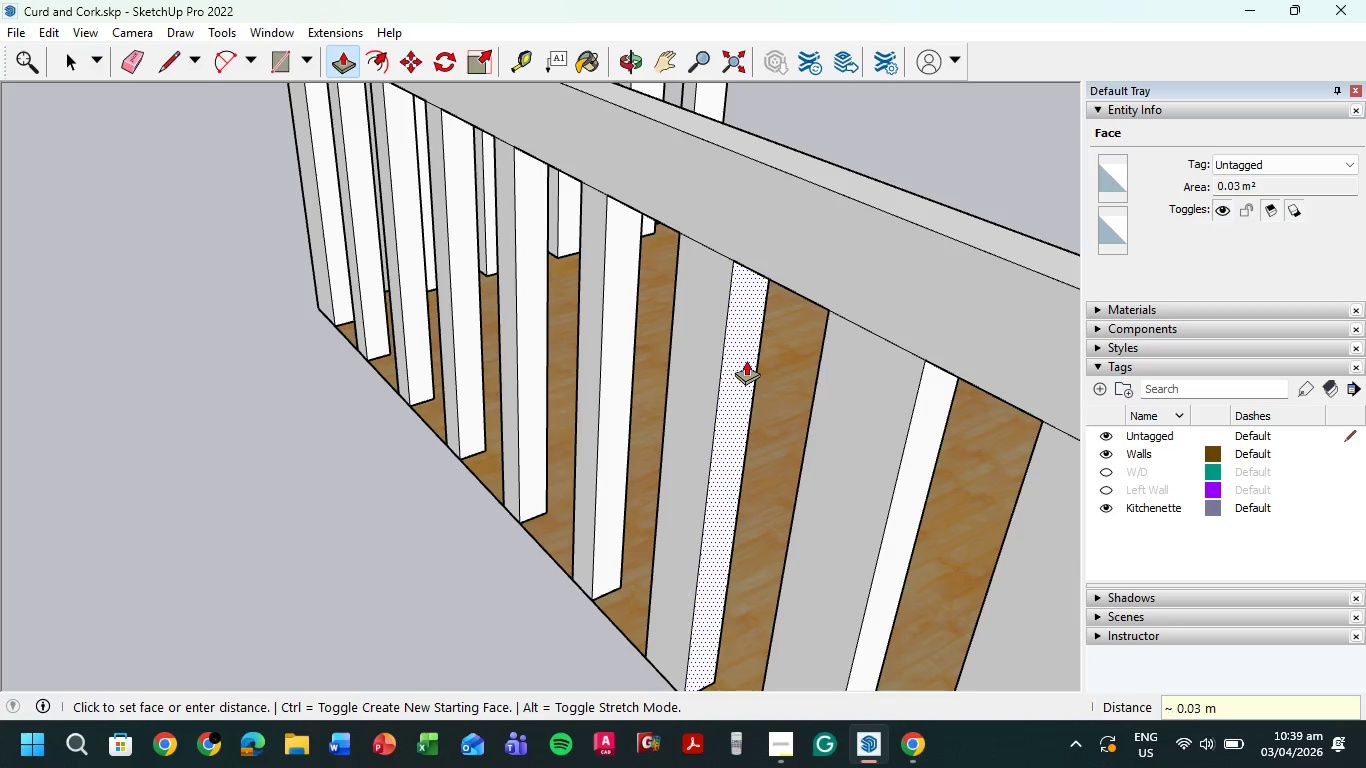 
key(NumpadEnter)
 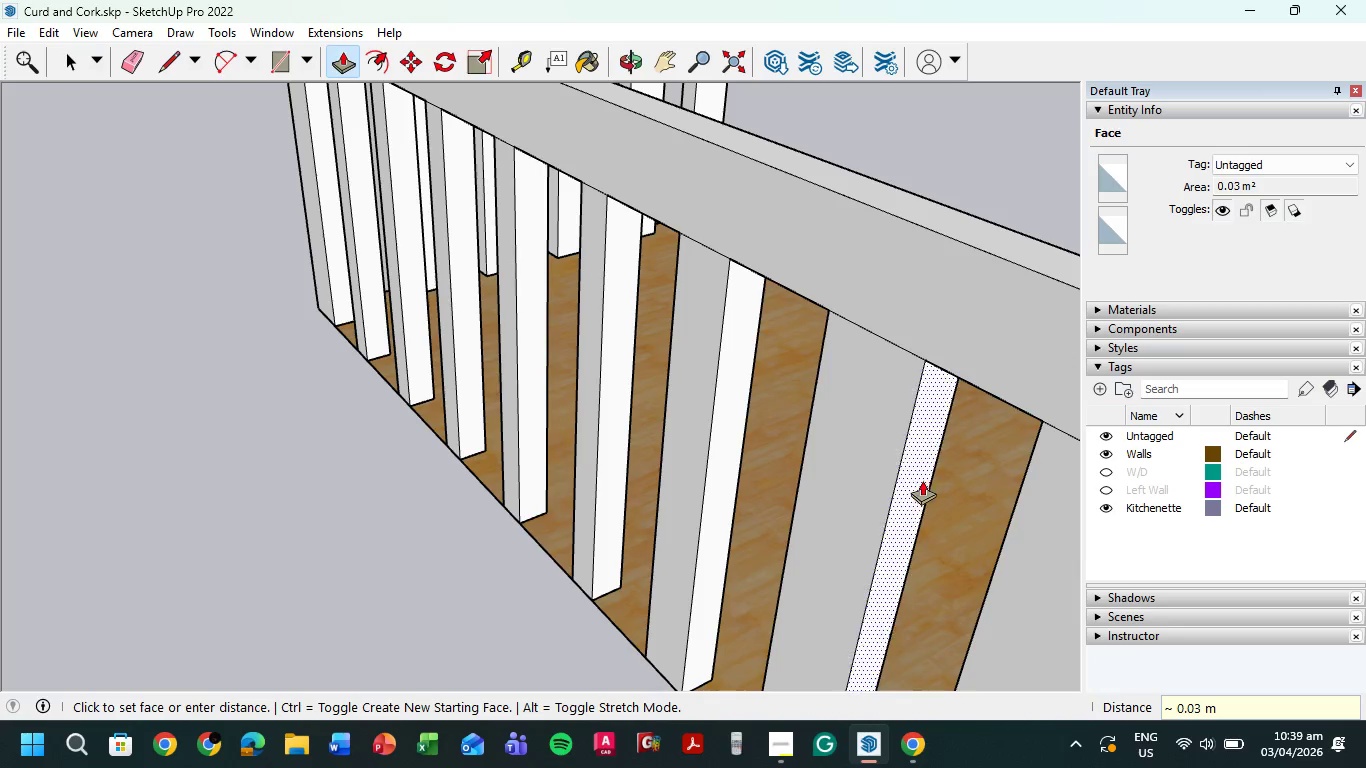 
left_click([904, 477])
 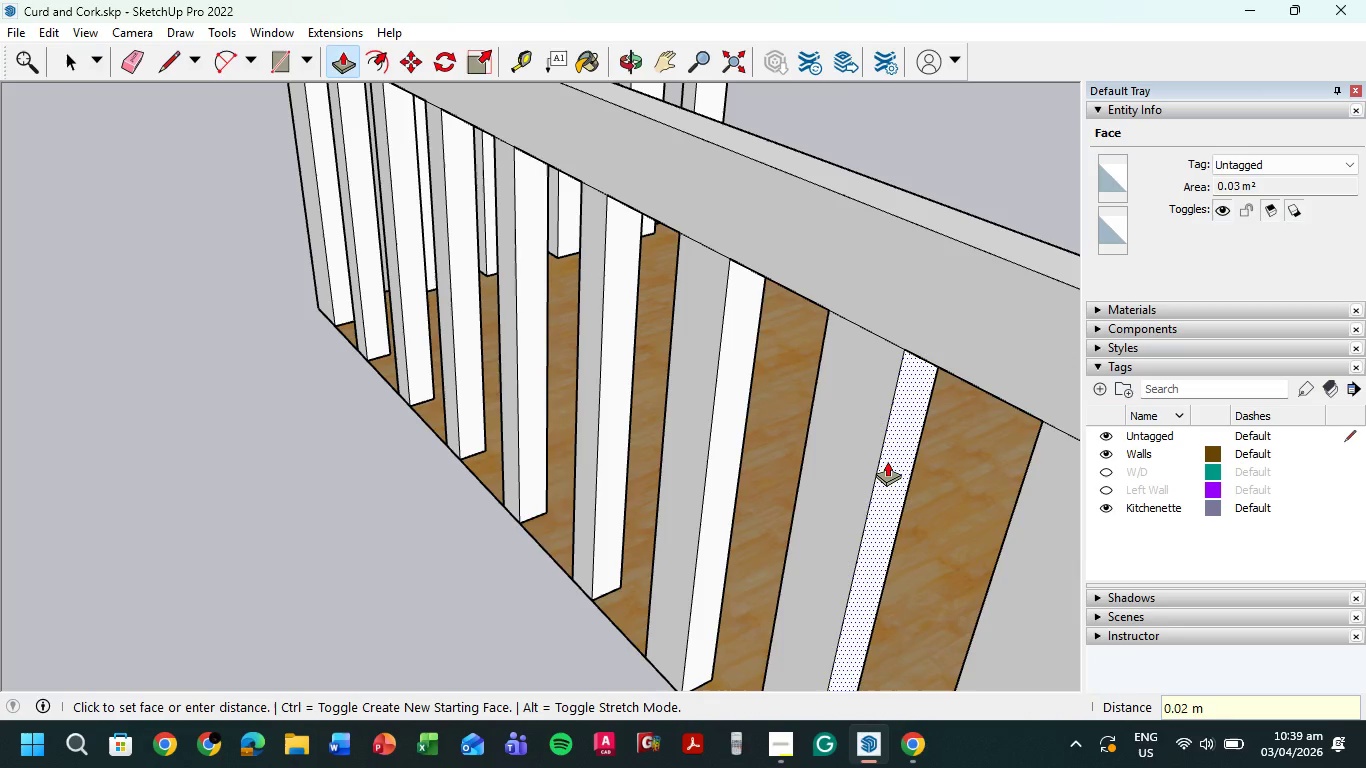 
key(Numpad0)
 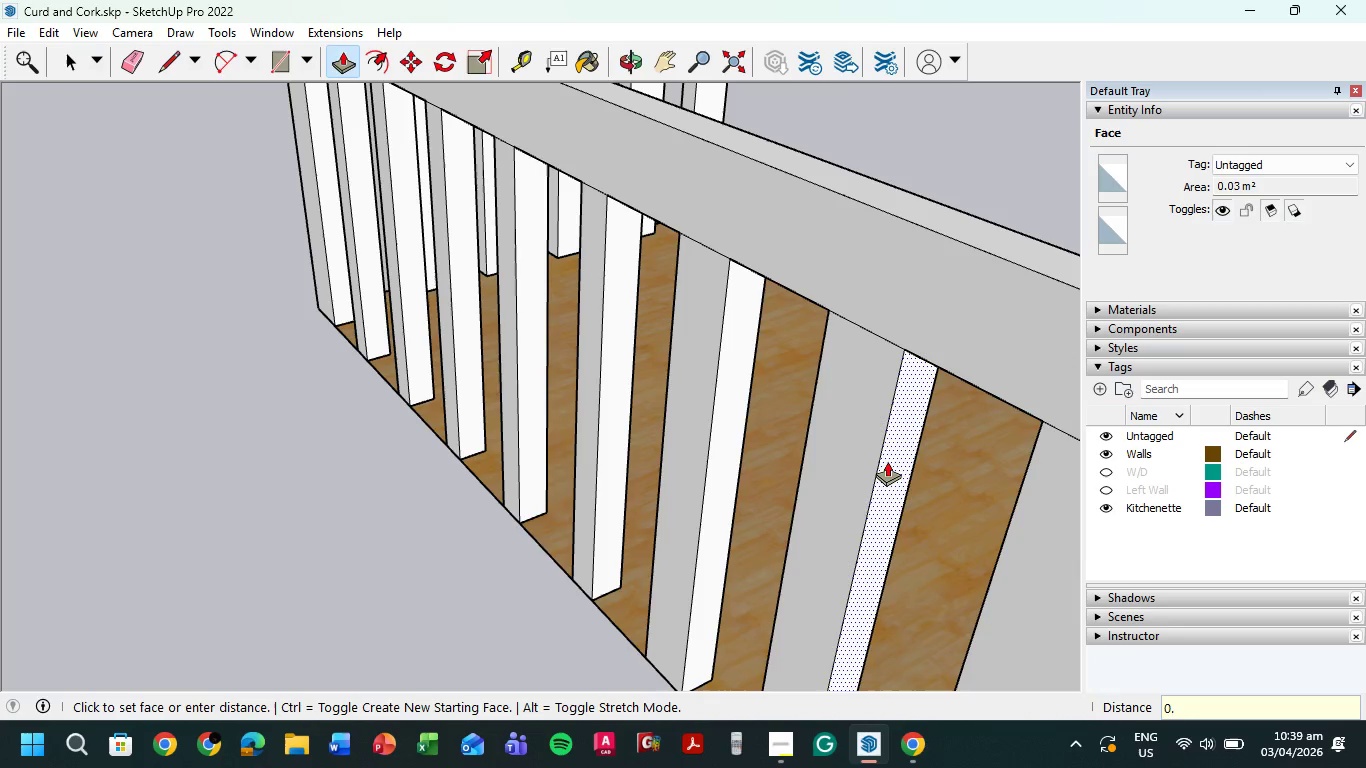 
key(NumpadDecimal)
 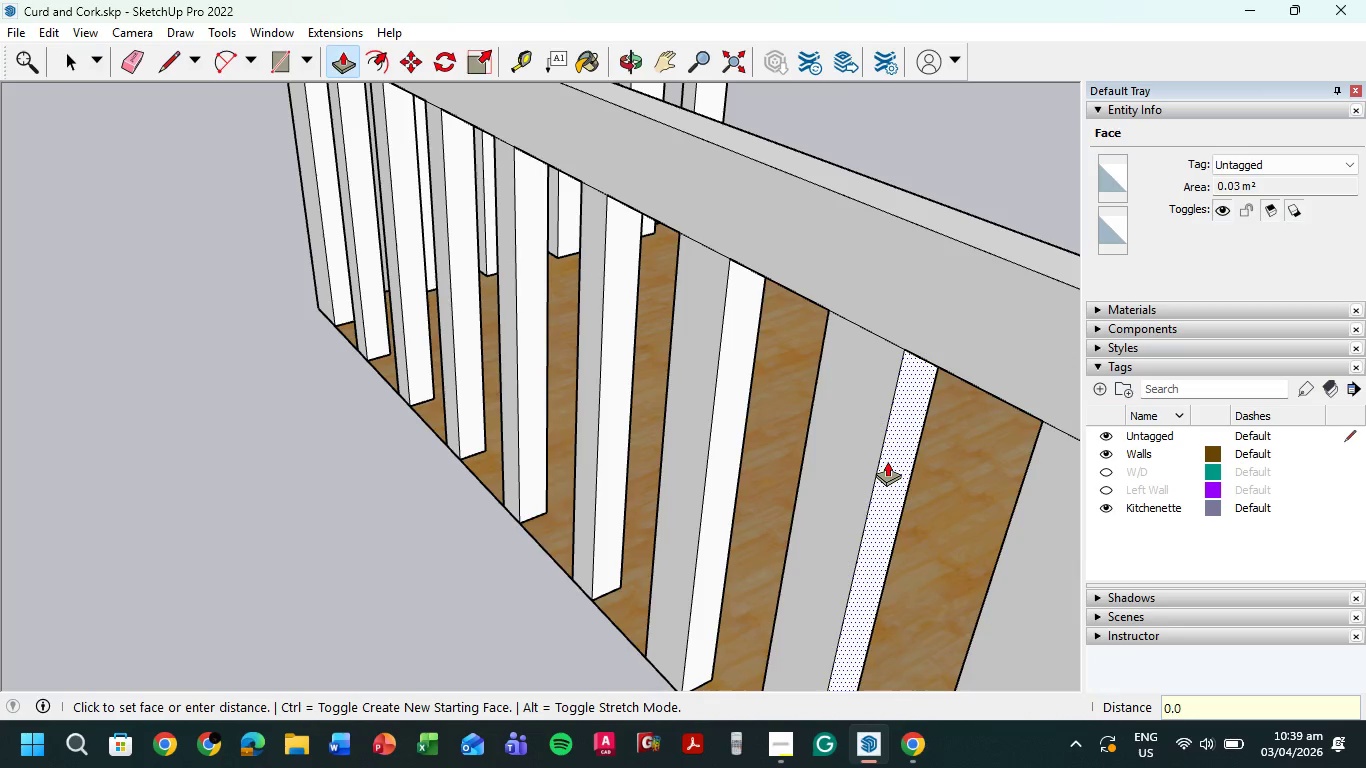 
key(Numpad0)
 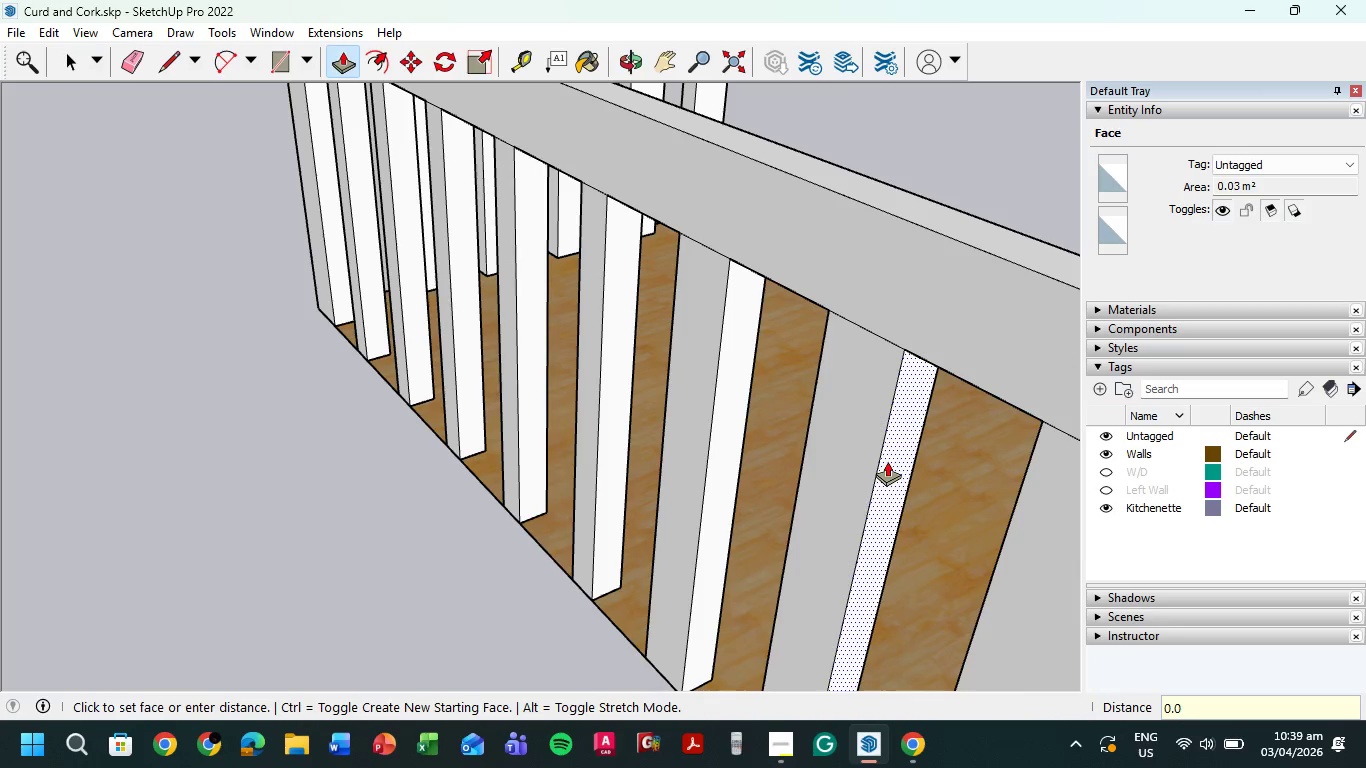 
key(Numpad2)
 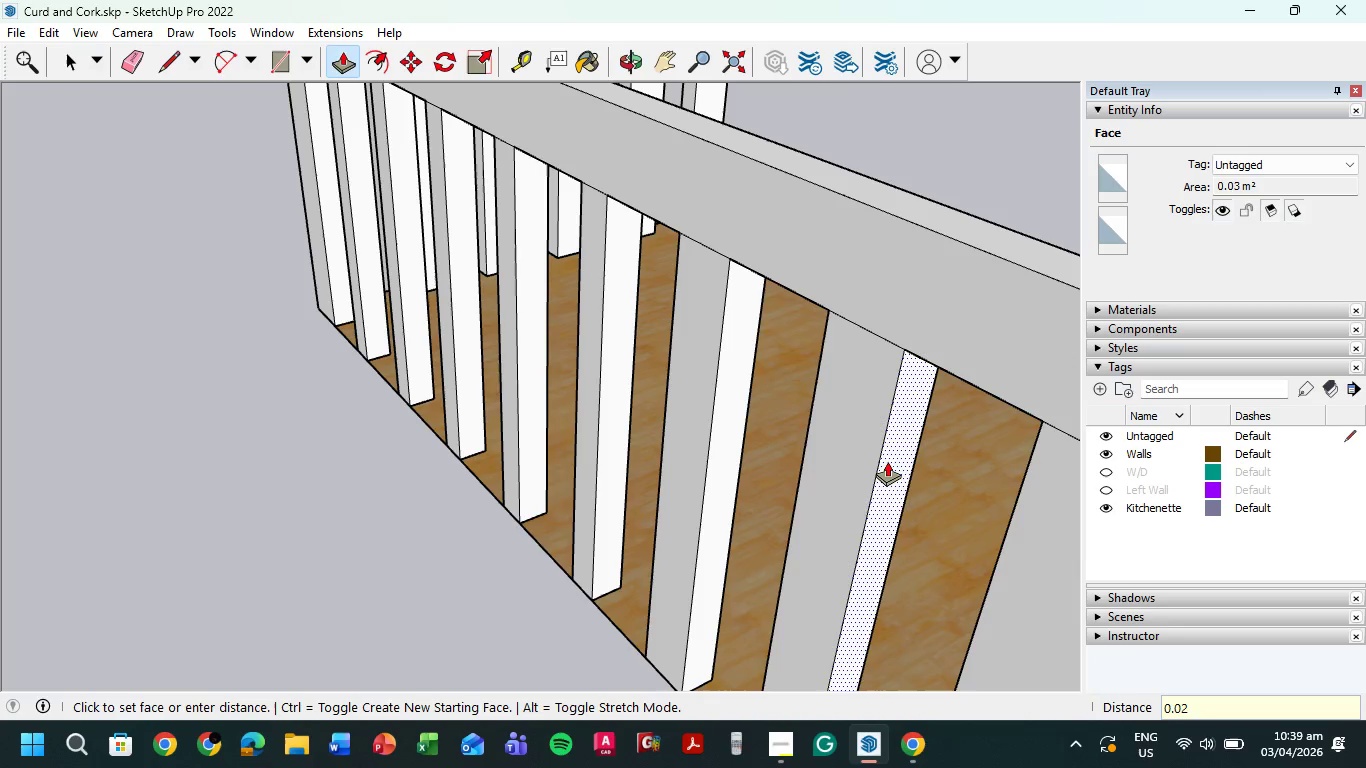 
key(Numpad5)
 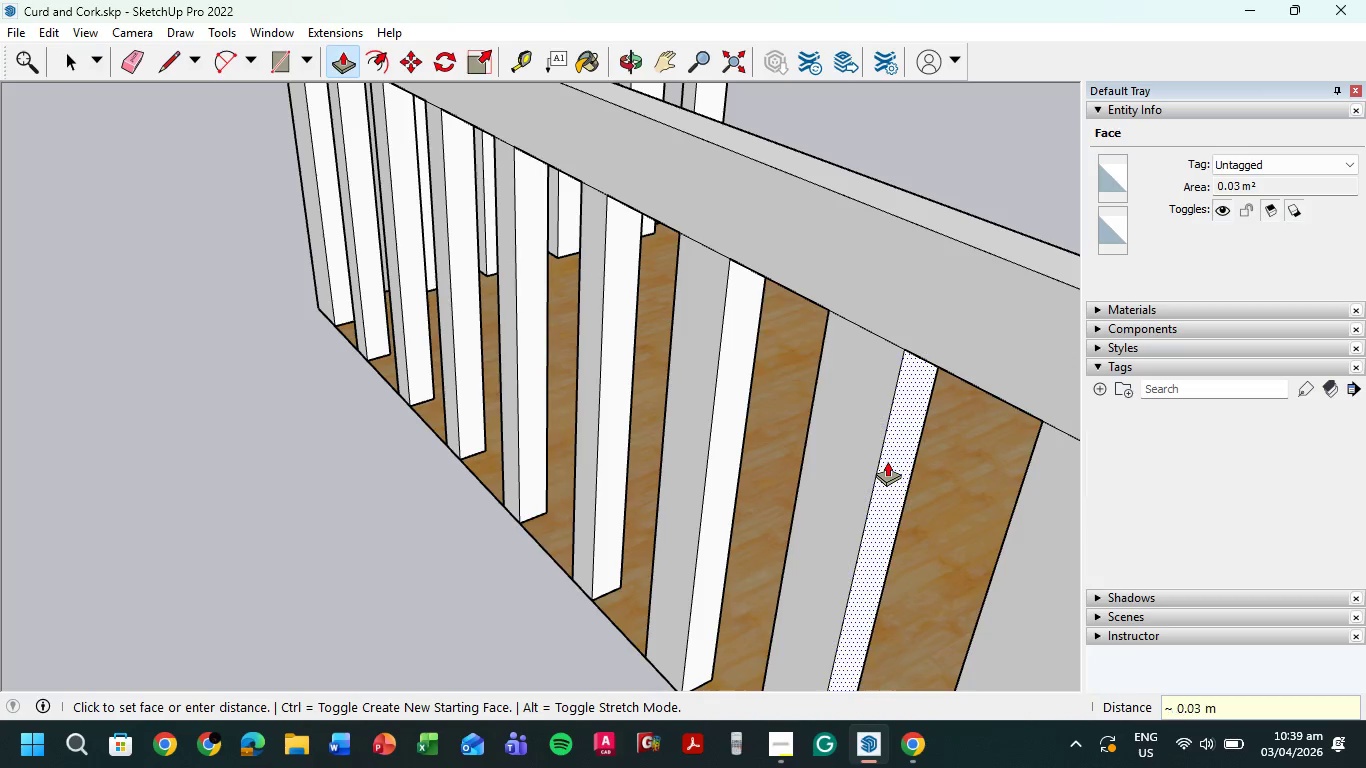 
key(NumpadEnter)
 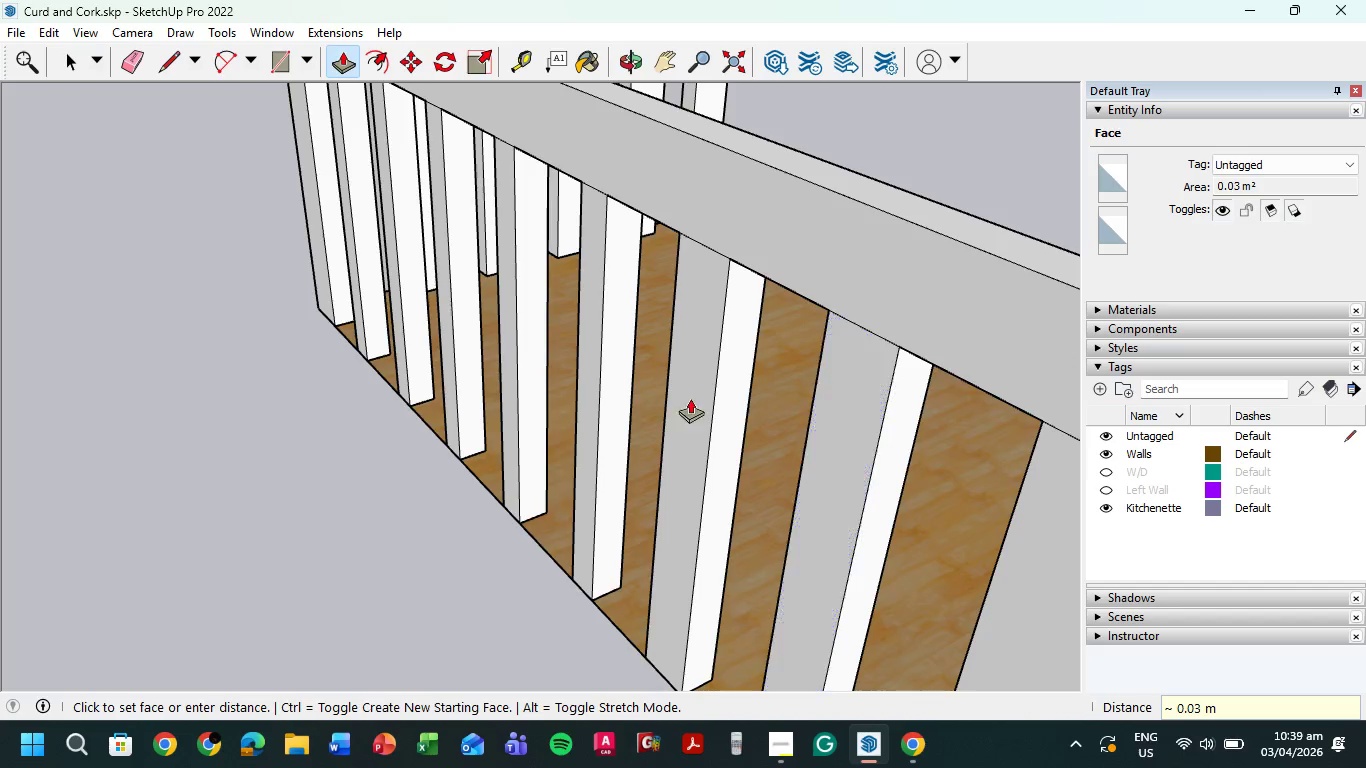 
scroll: coordinate [641, 387], scroll_direction: down, amount: 5.0
 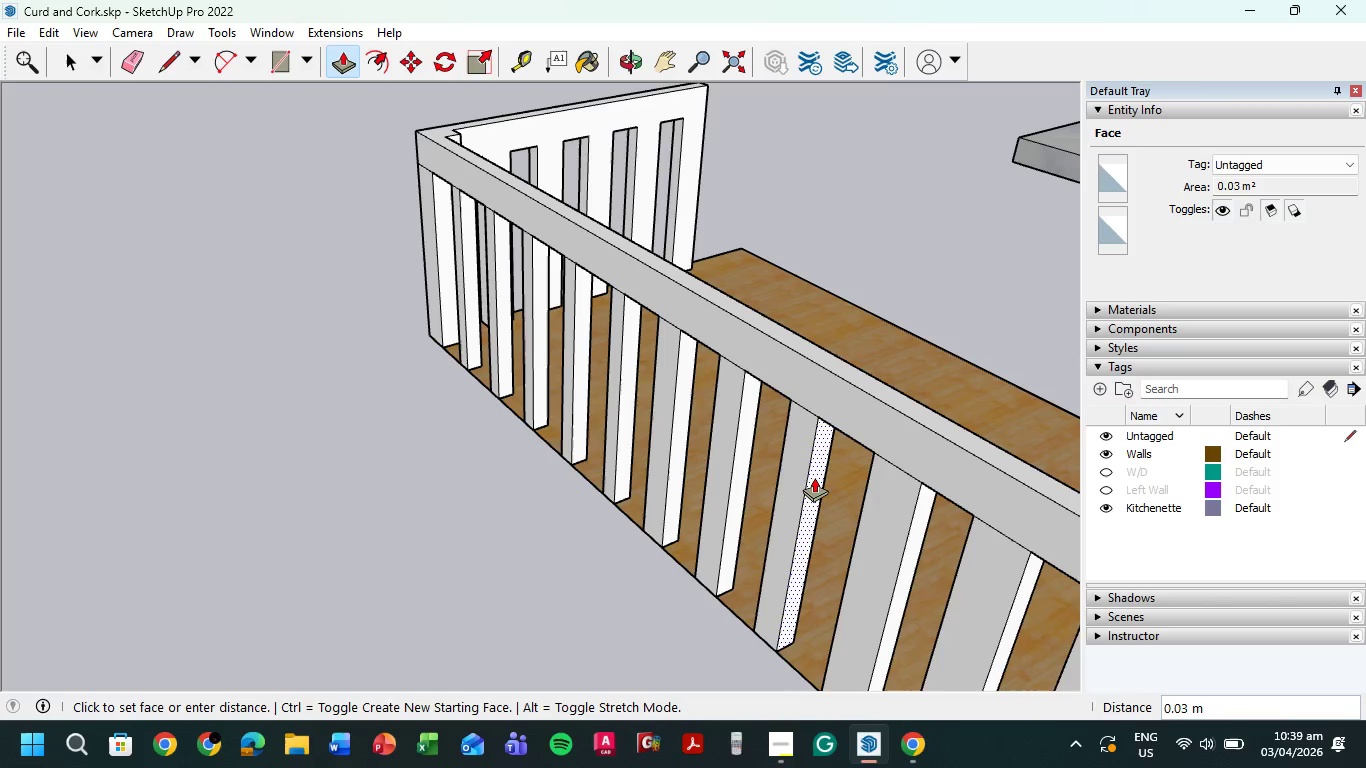 
key(Numpad0)
 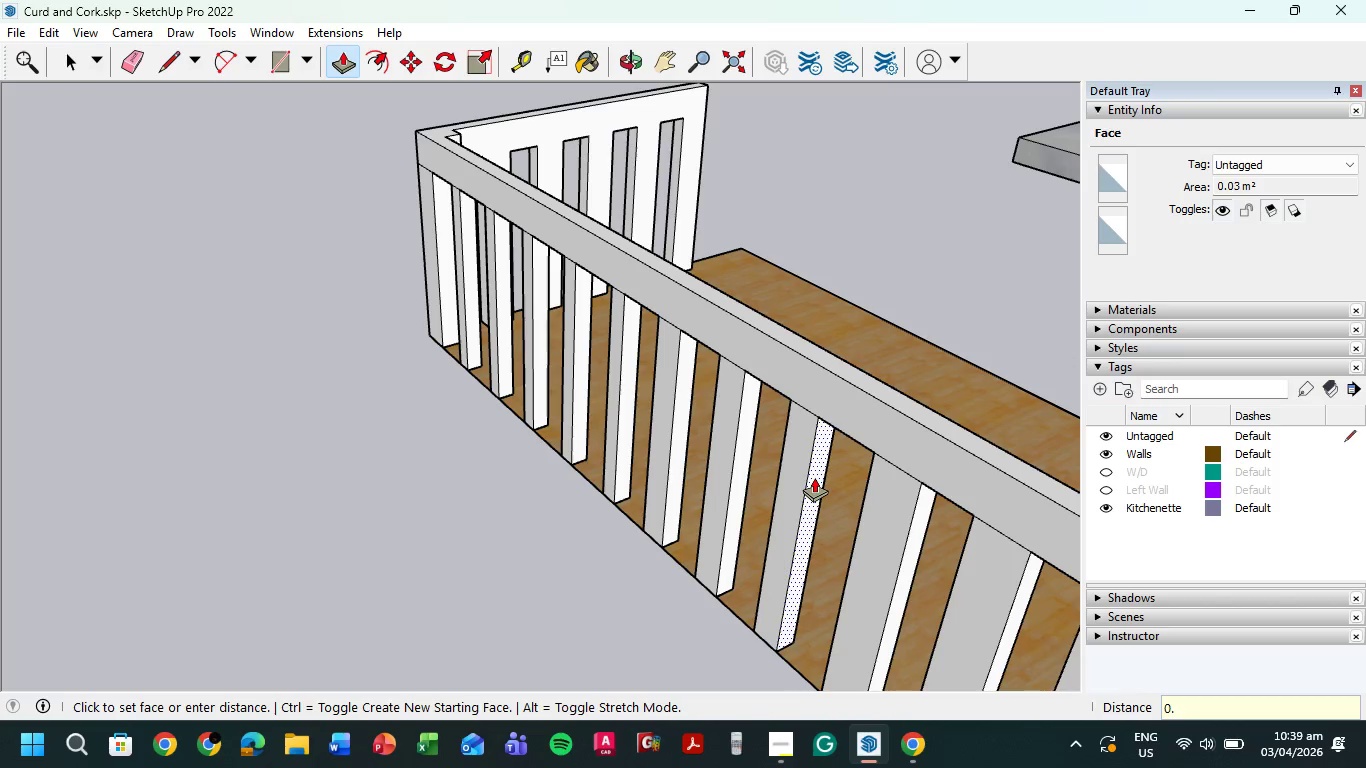 
key(NumpadDecimal)
 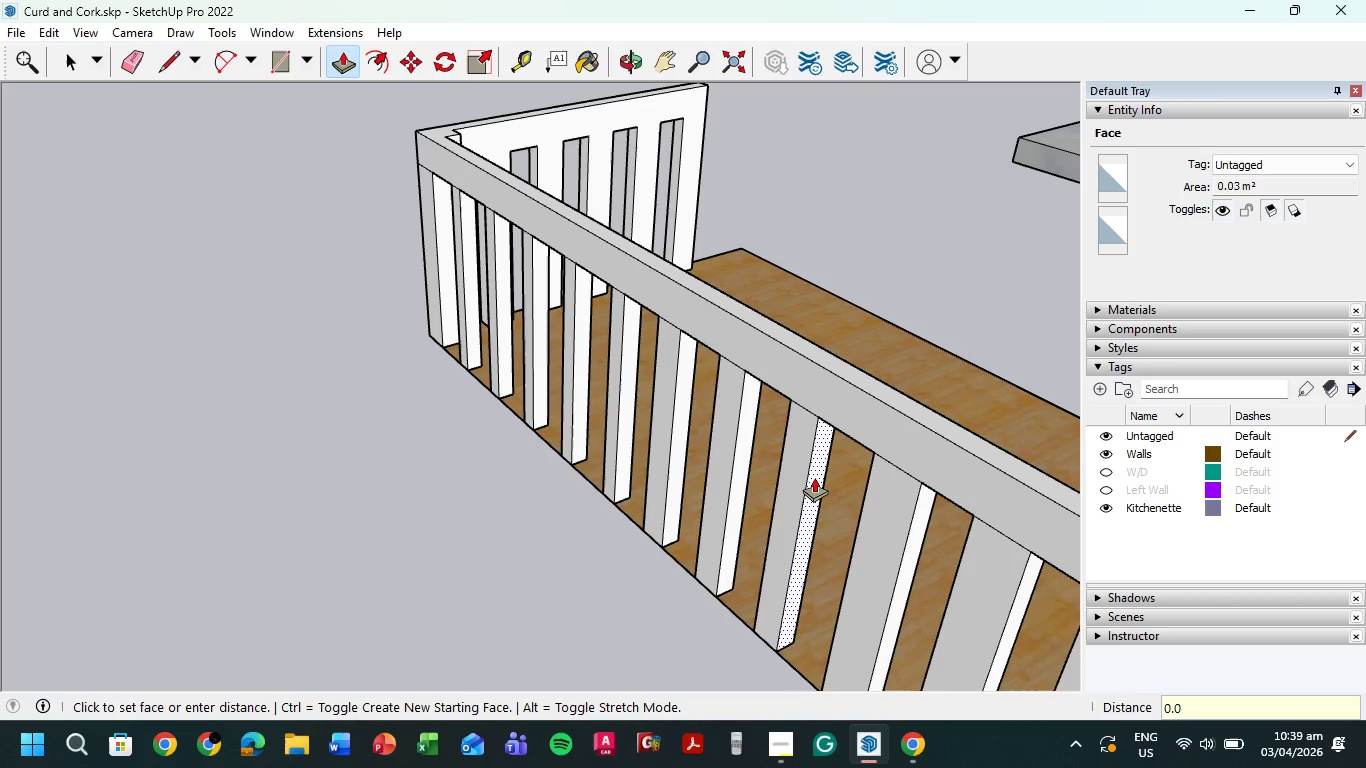 
key(Numpad0)
 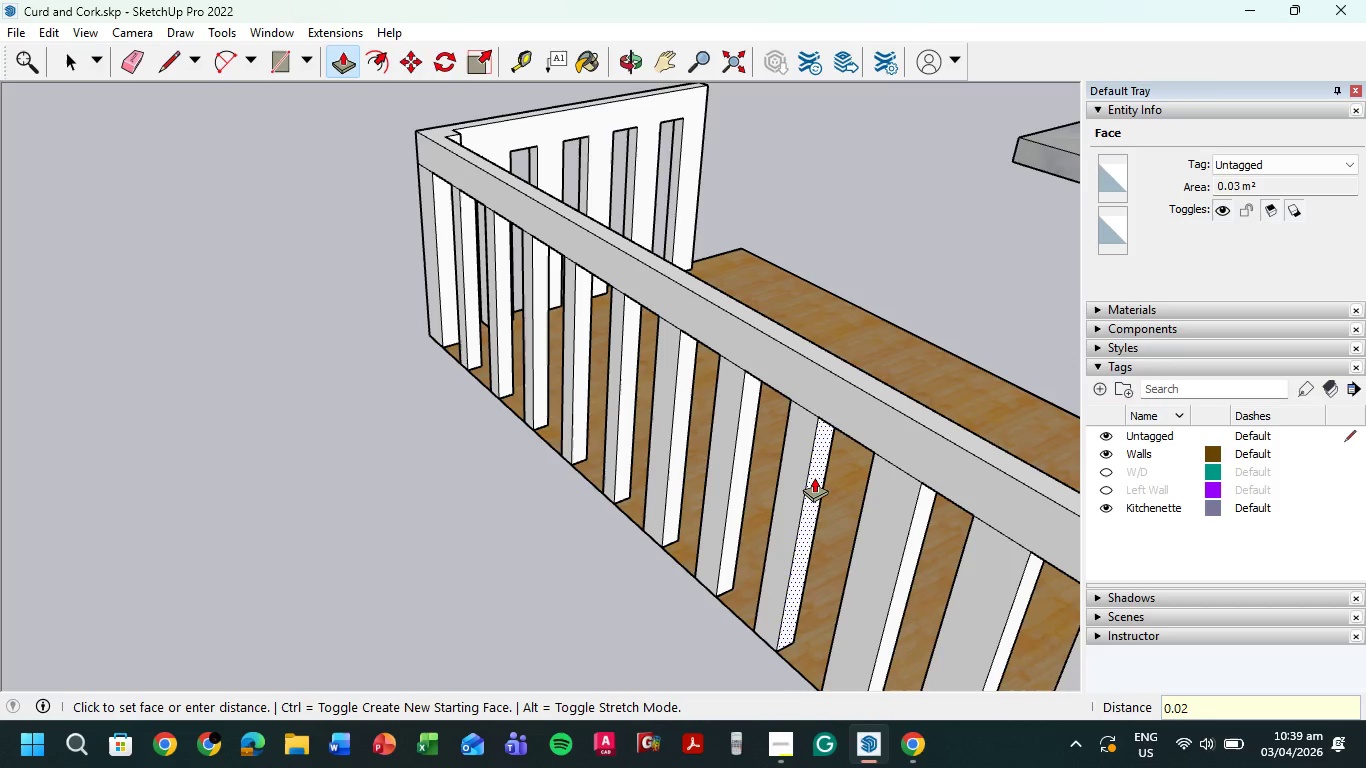 
key(Numpad2)
 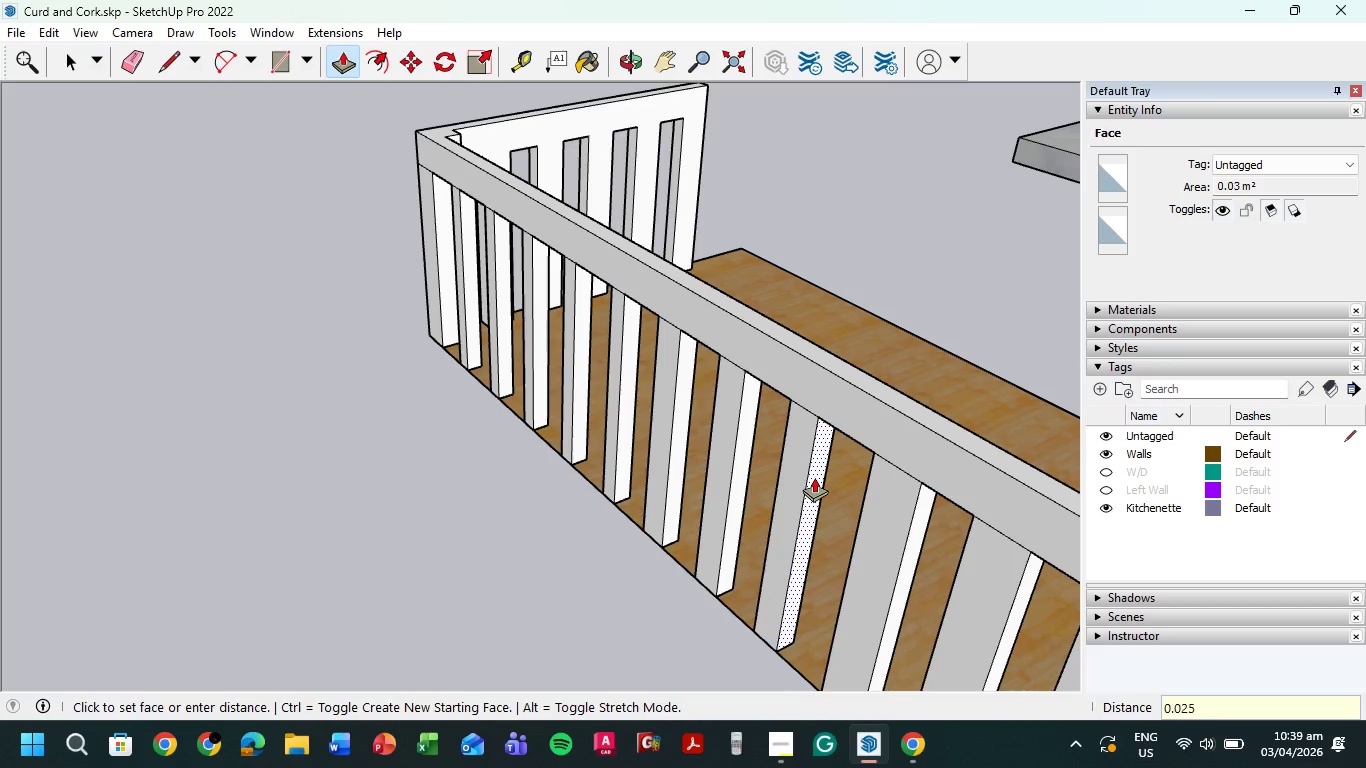 
key(Numpad5)
 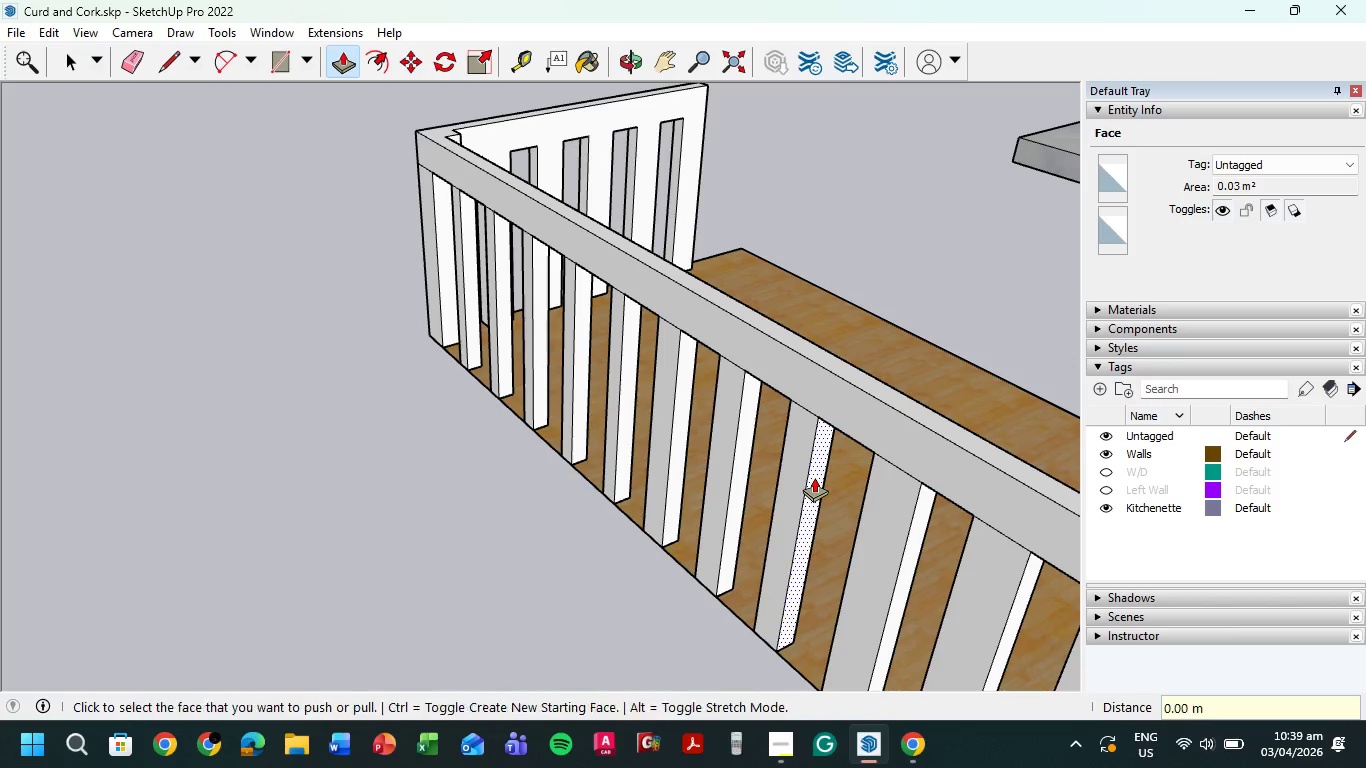 
key(NumpadEnter)
 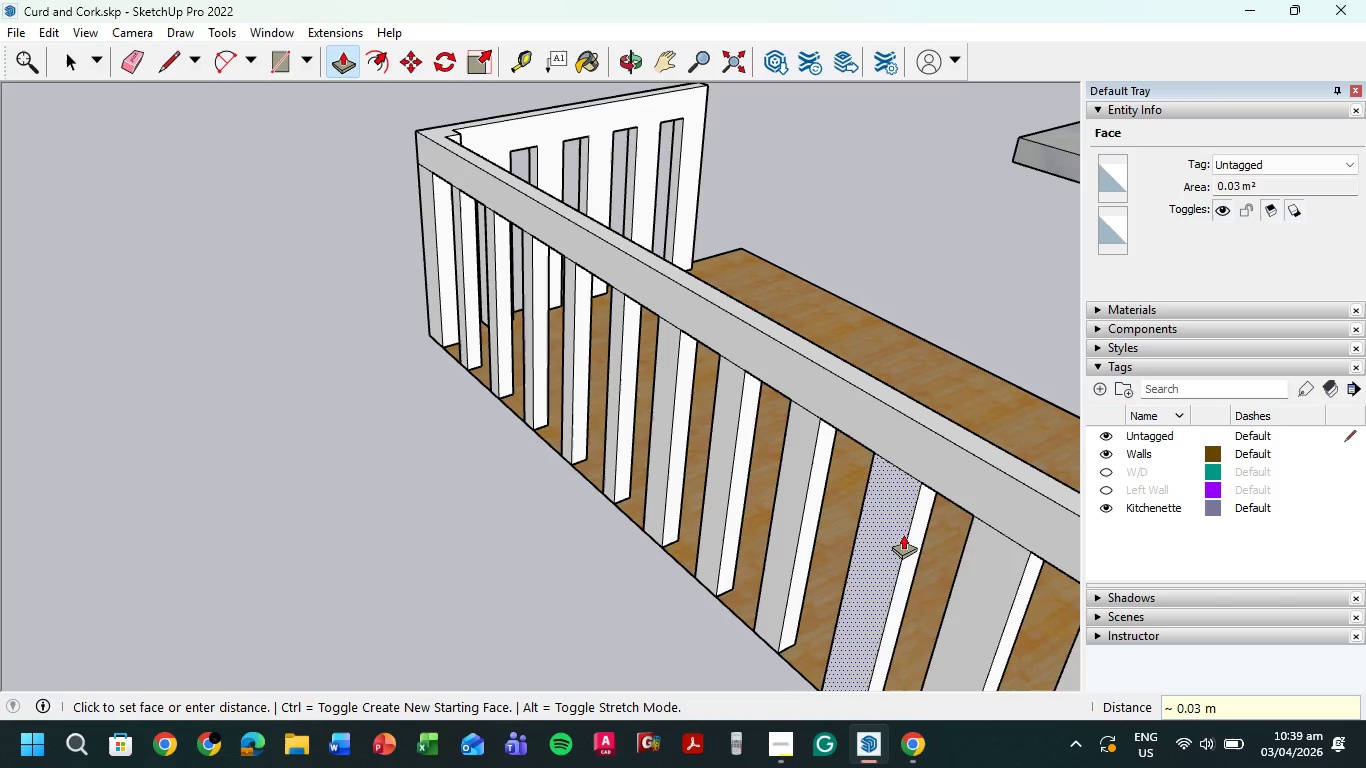 
left_click([914, 533])
 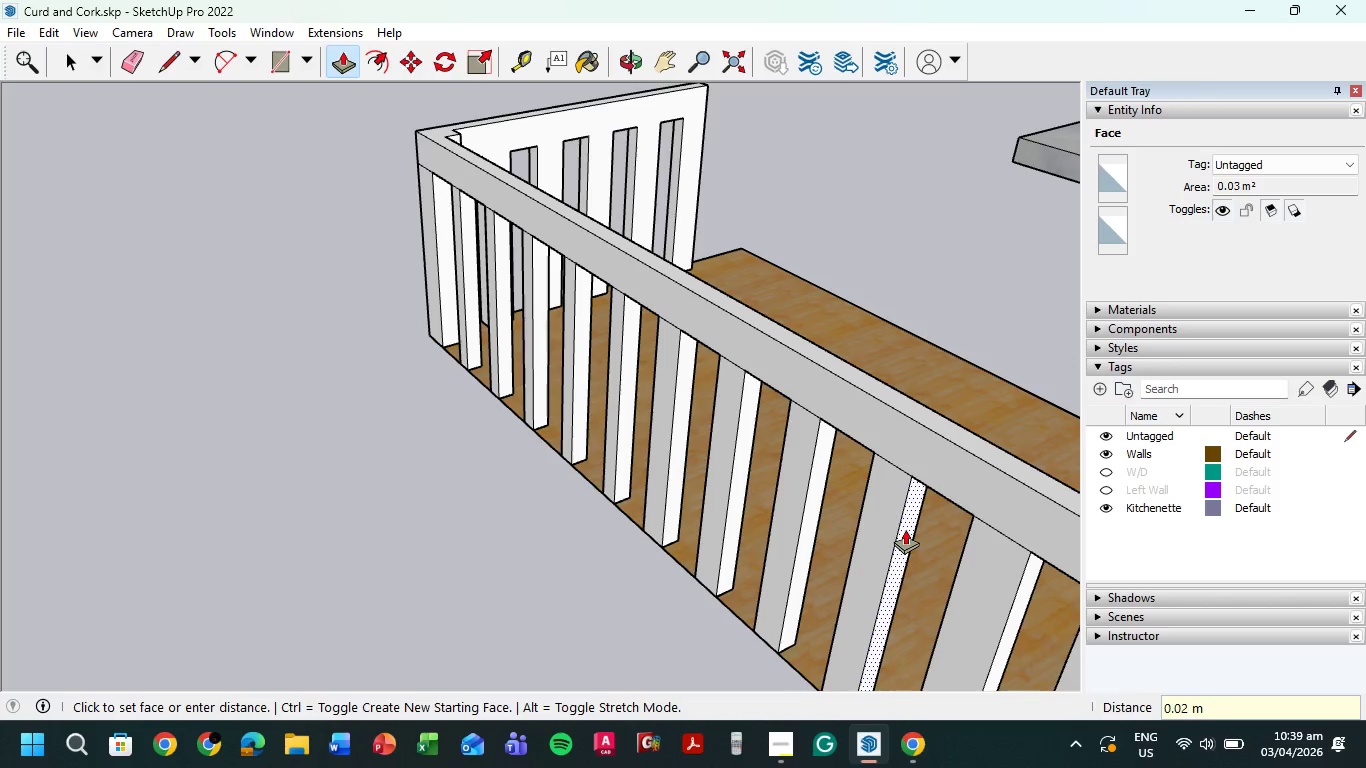 
key(Numpad0)
 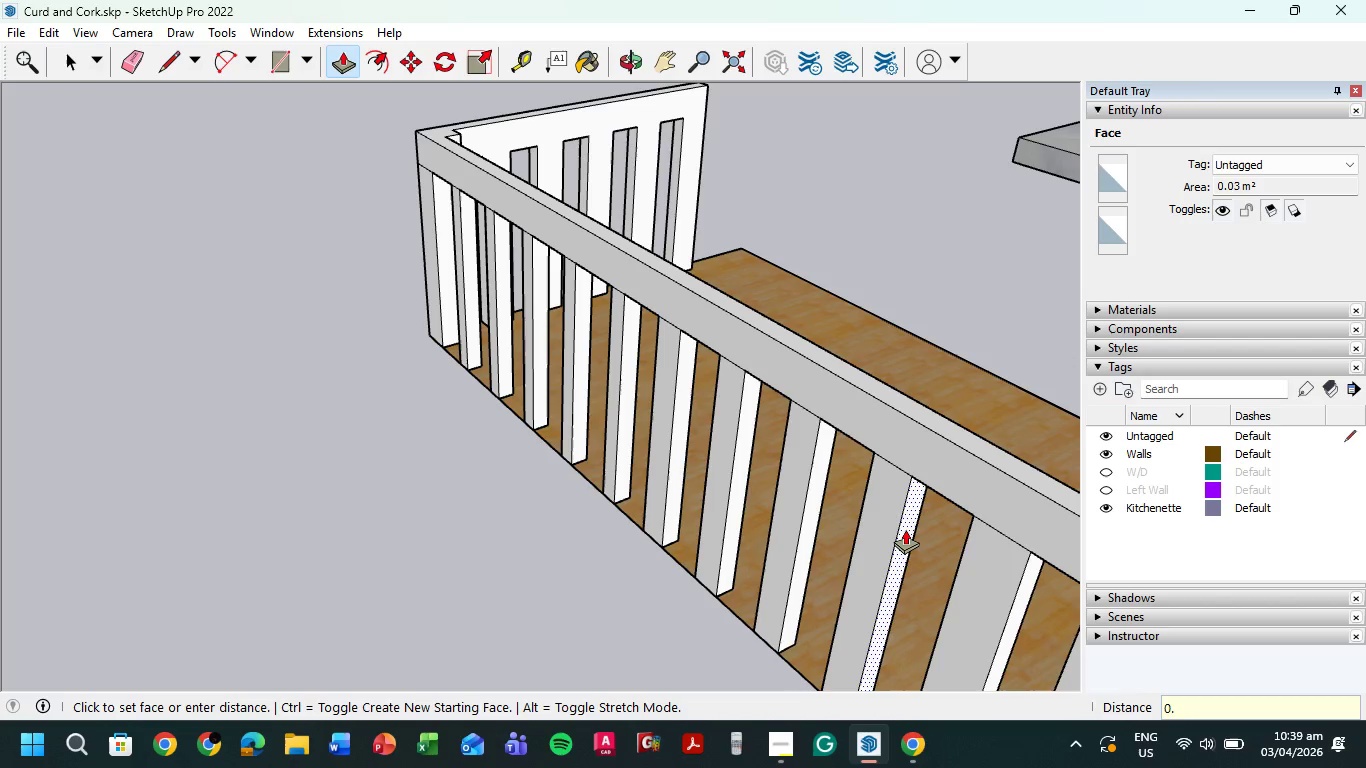 
key(NumpadDecimal)
 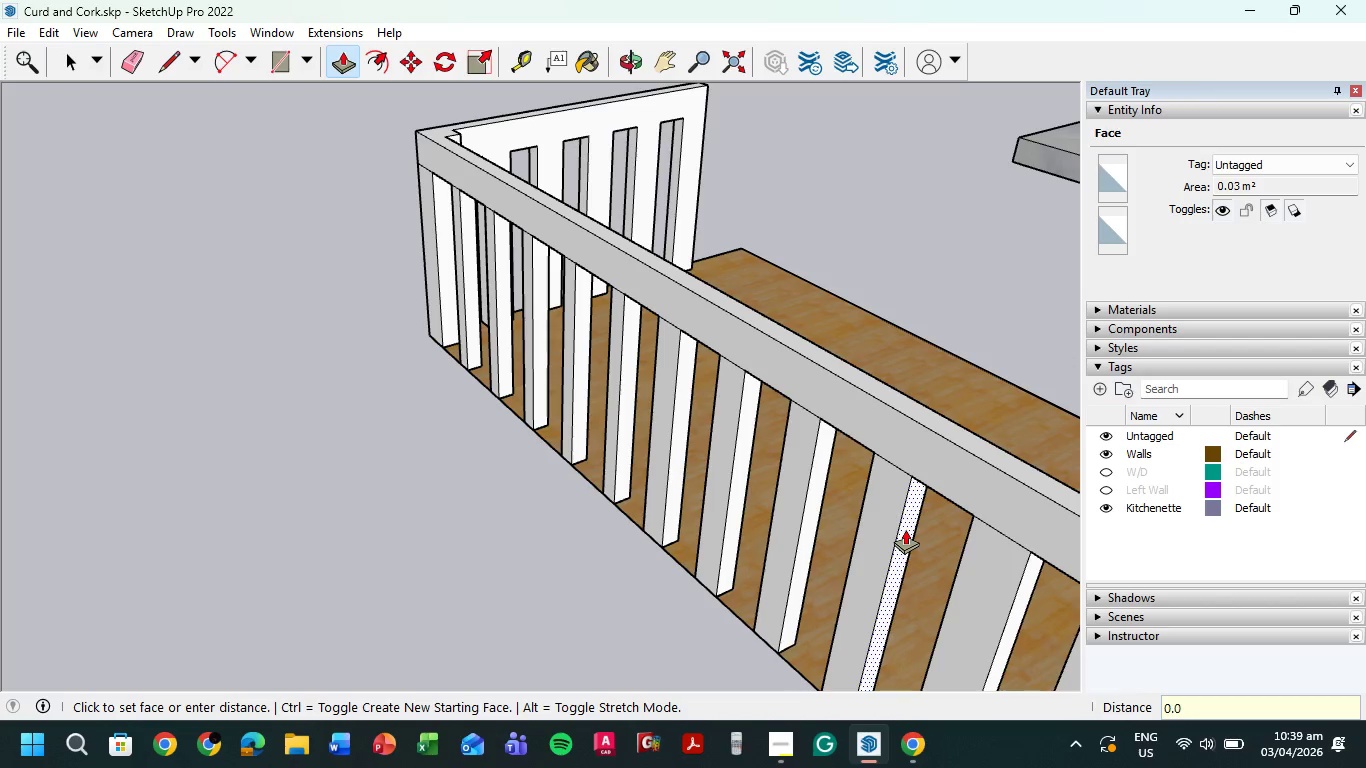 
key(Numpad0)
 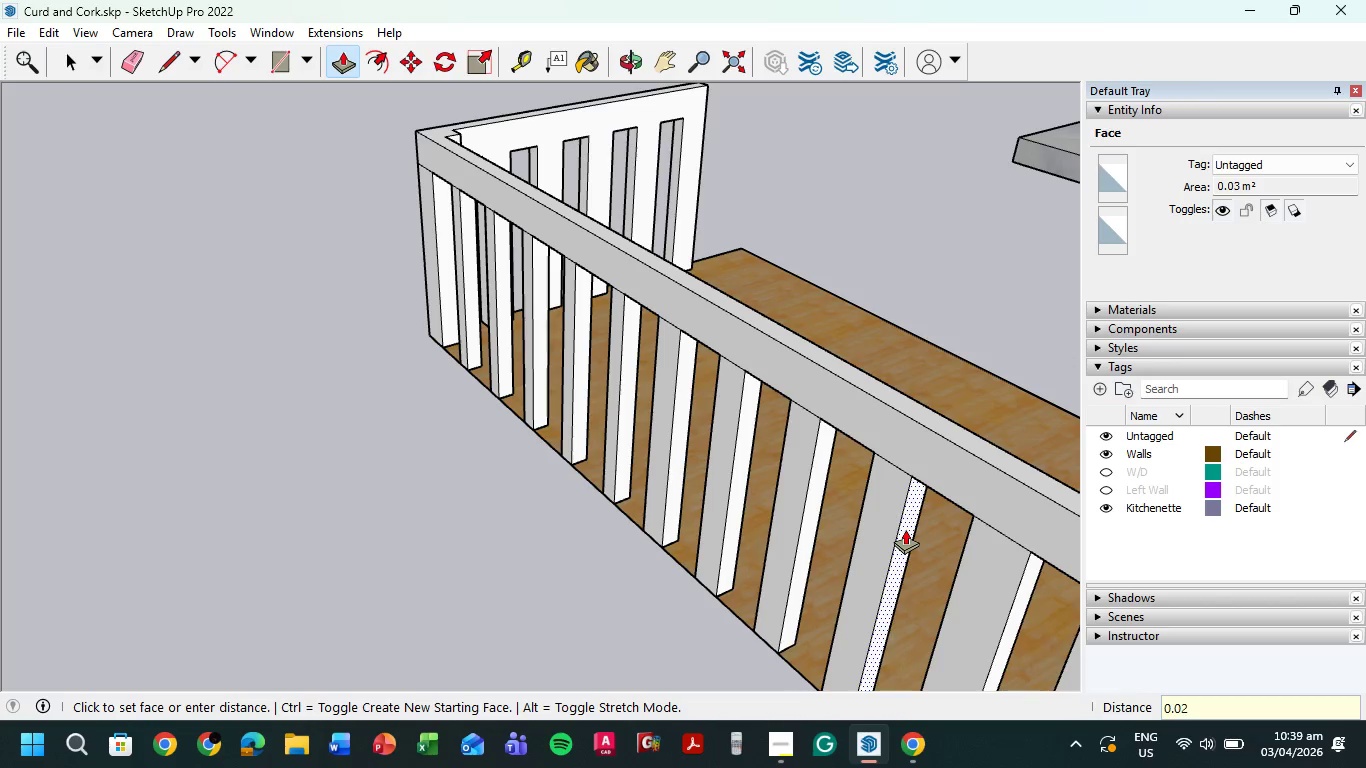 
key(Numpad2)
 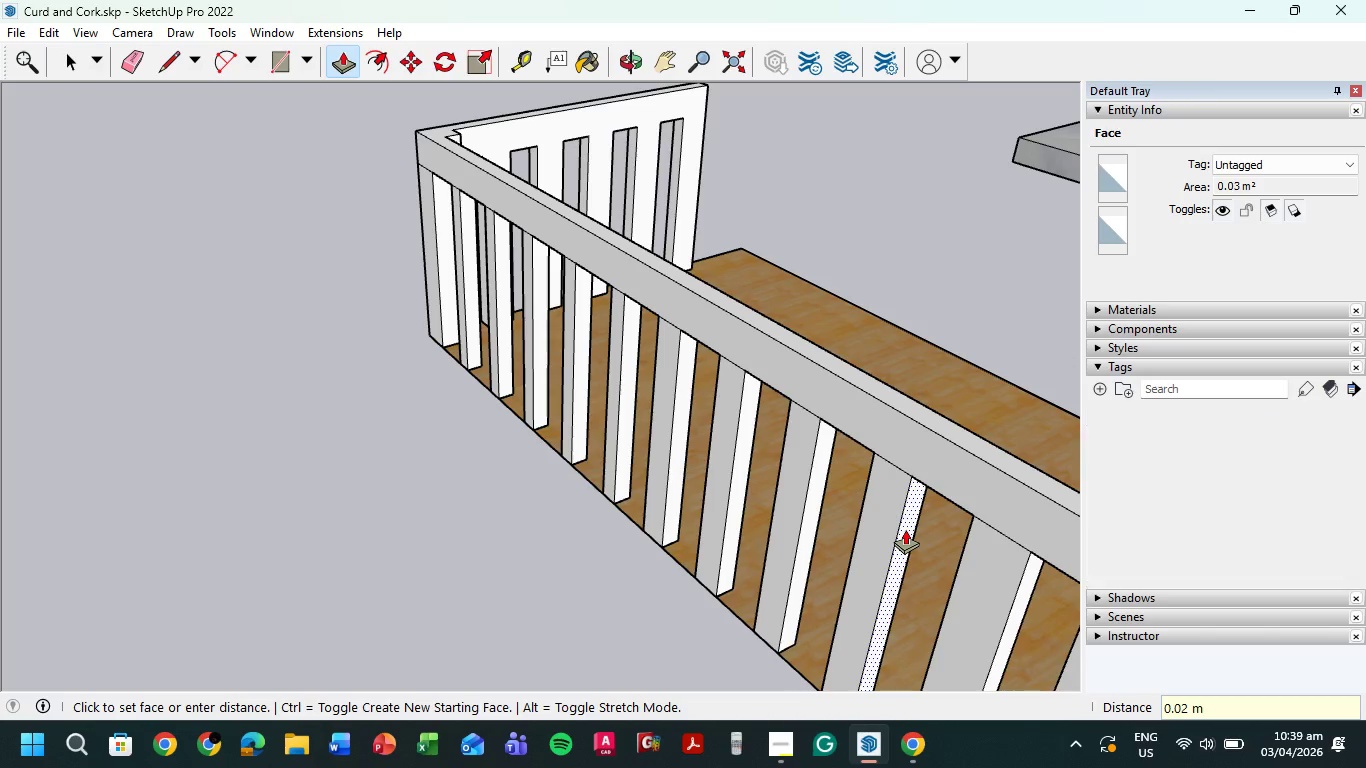 
key(NumpadEnter)
 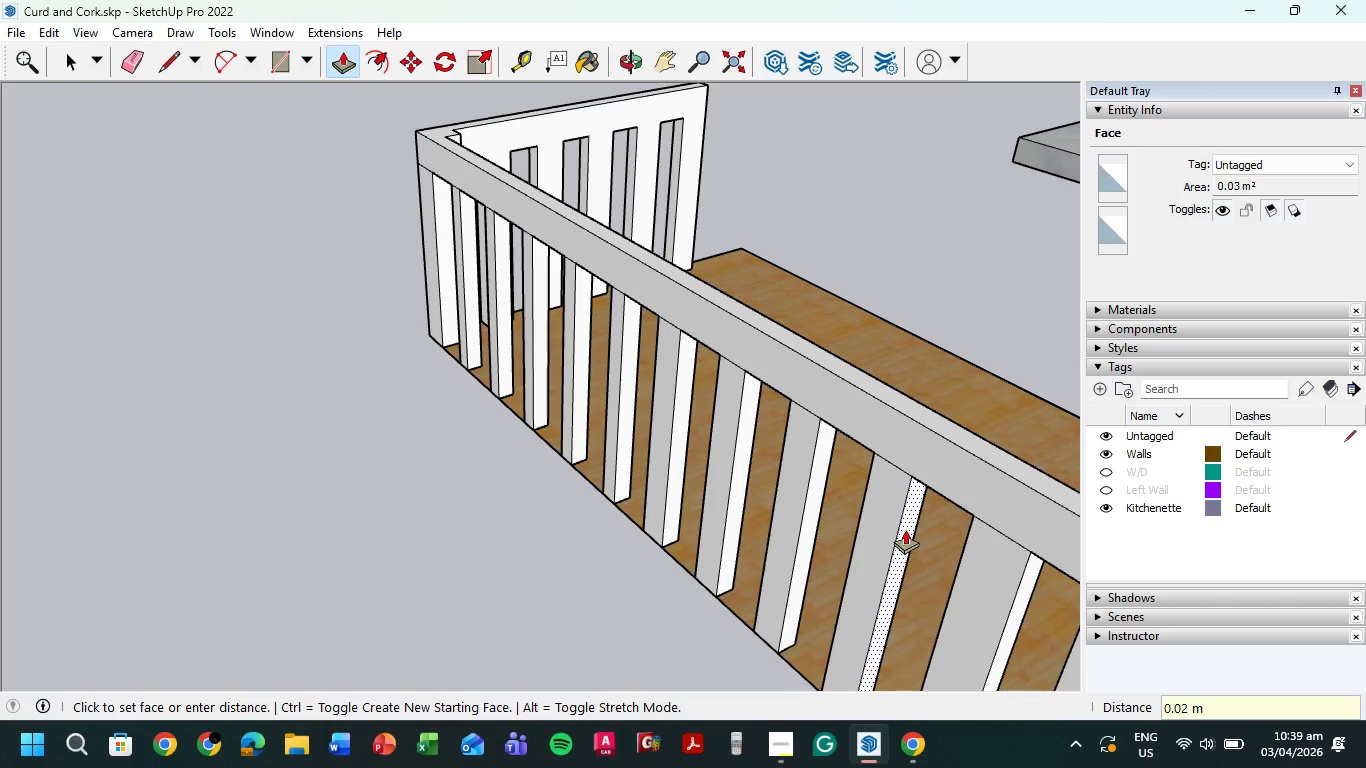 
key(Numpad0)
 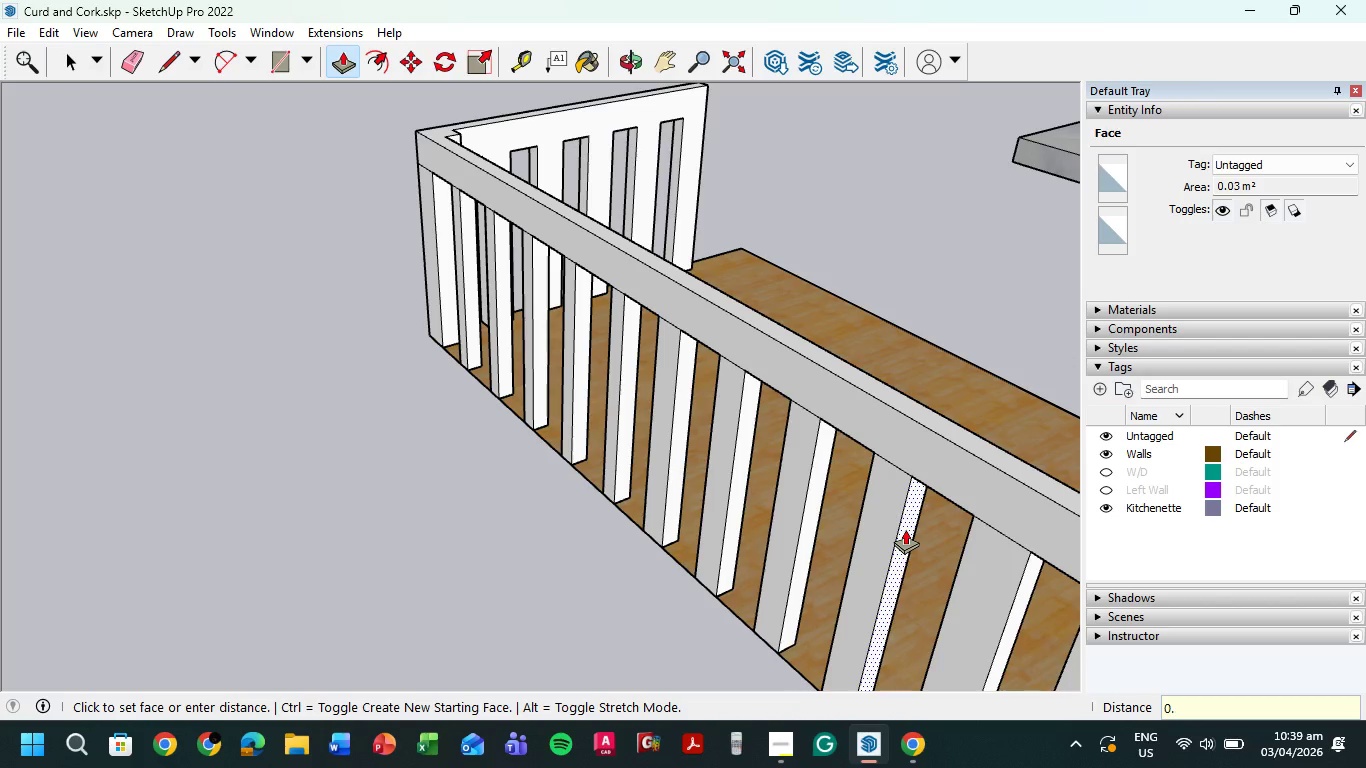 
key(NumpadDecimal)
 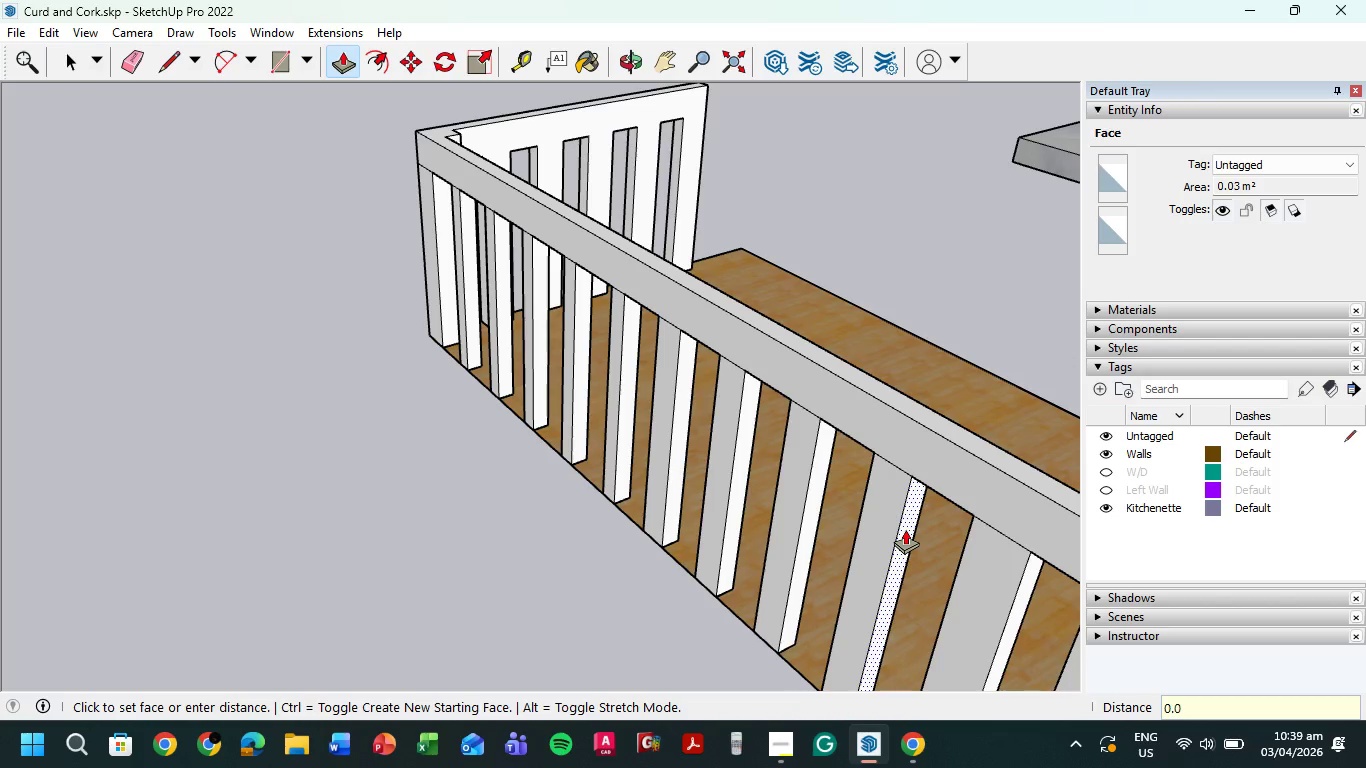 
key(Numpad0)
 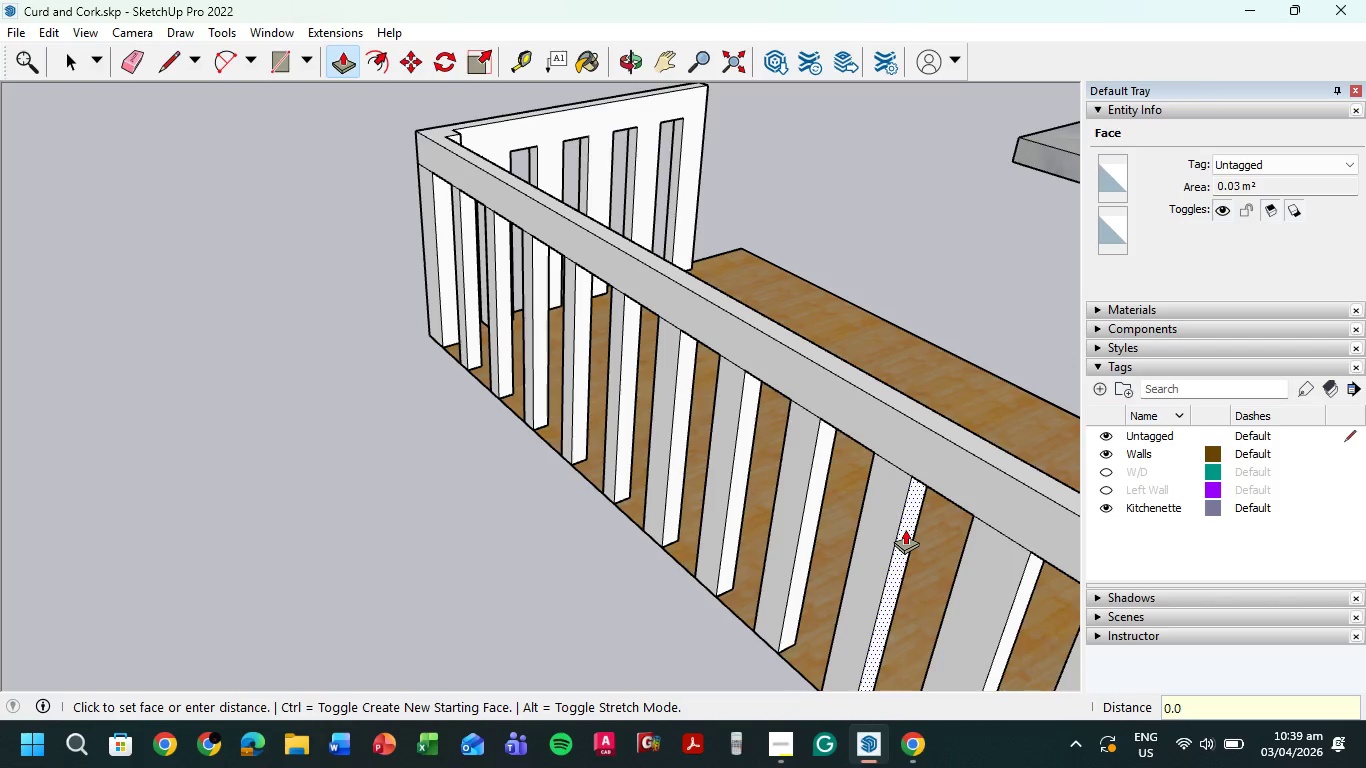 
key(Numpad2)
 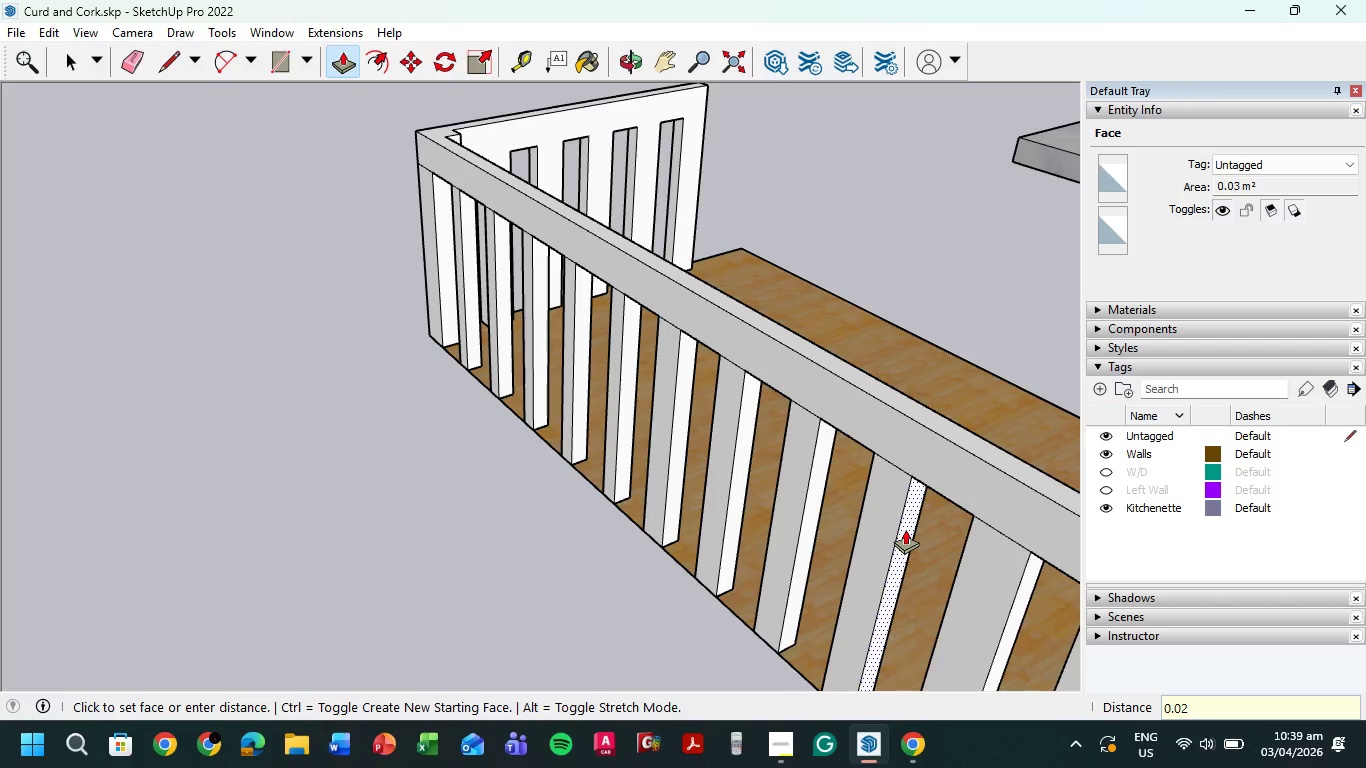 
key(Backspace)
 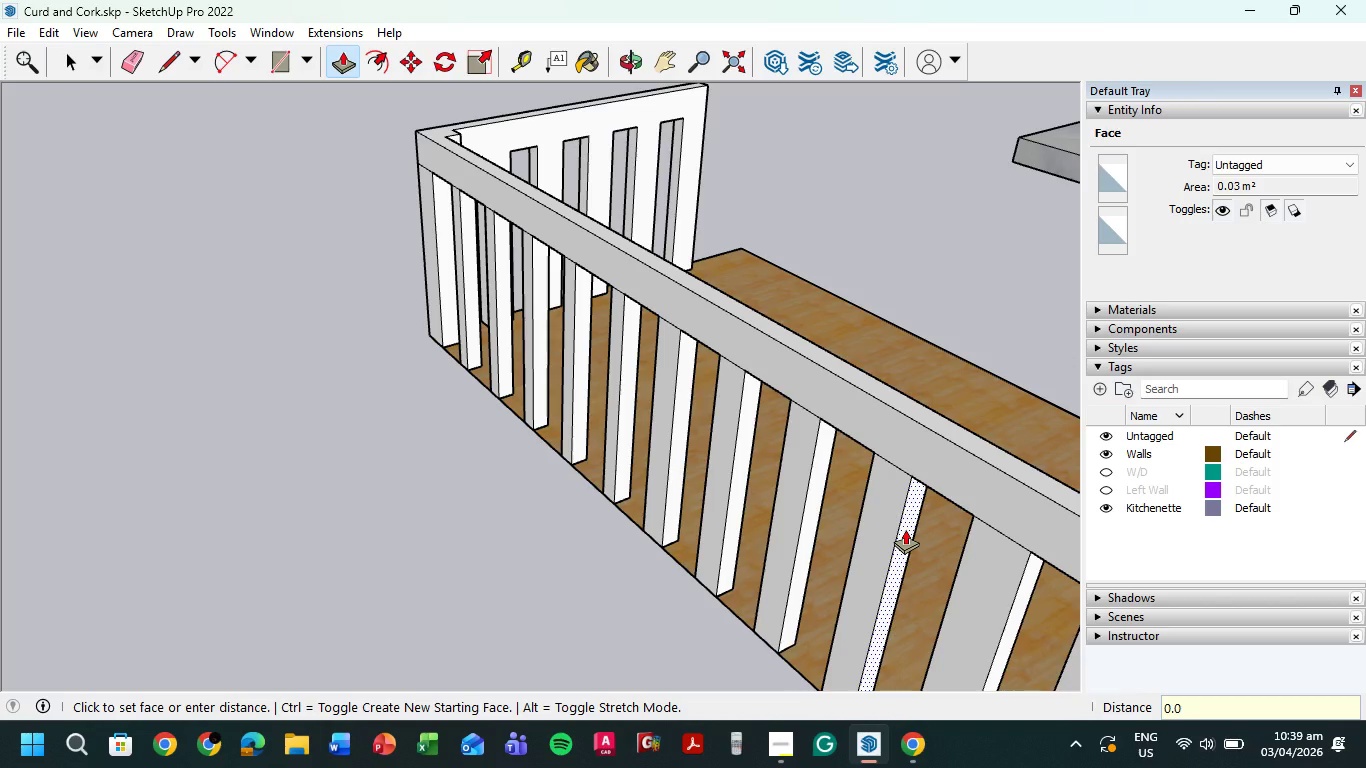 
key(Numpad0)
 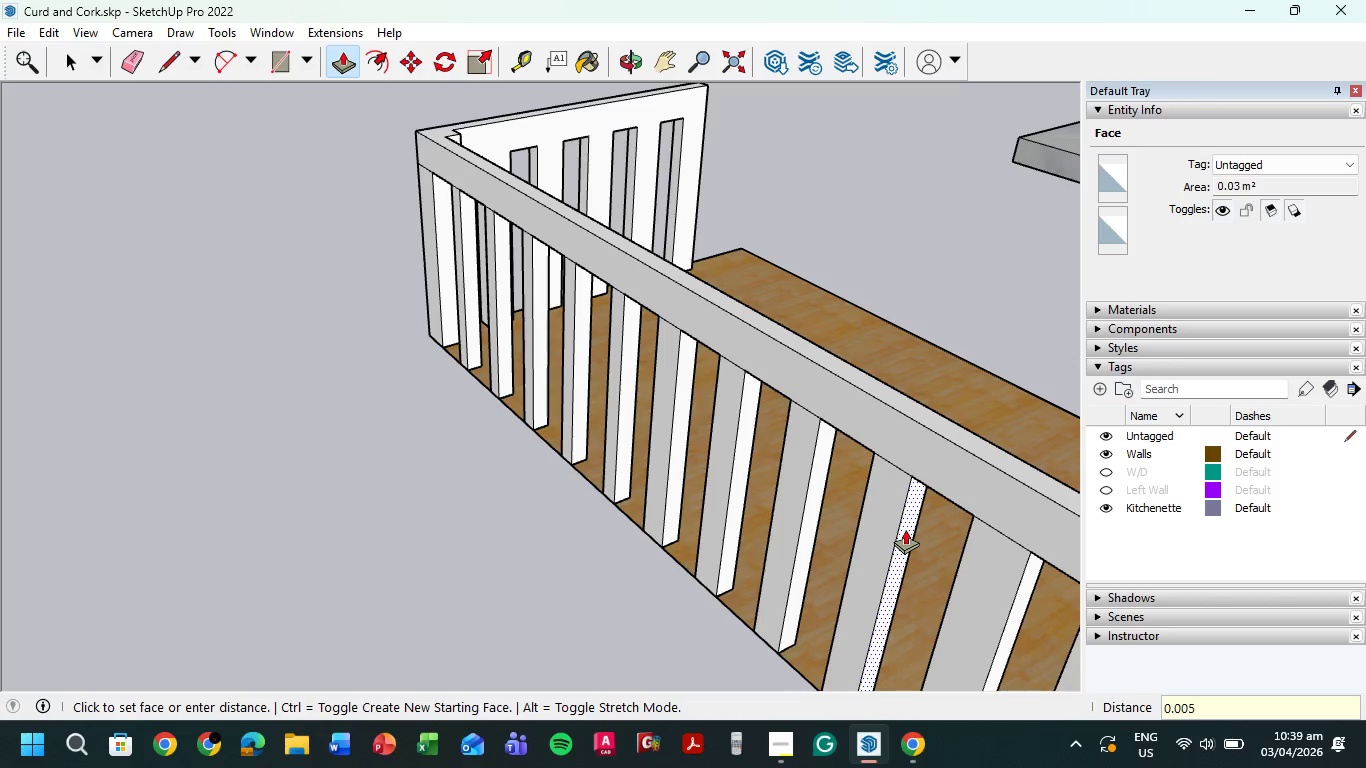 
key(Numpad5)
 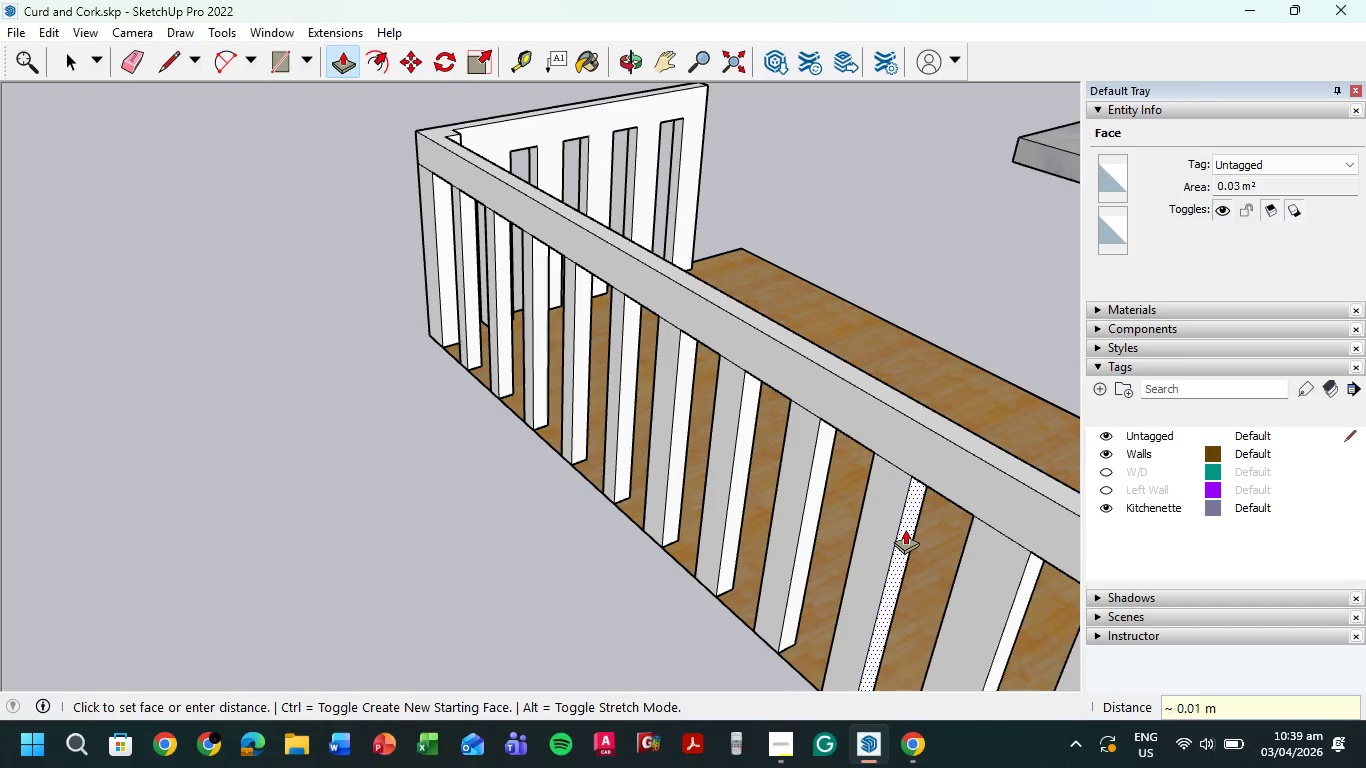 
key(NumpadEnter)
 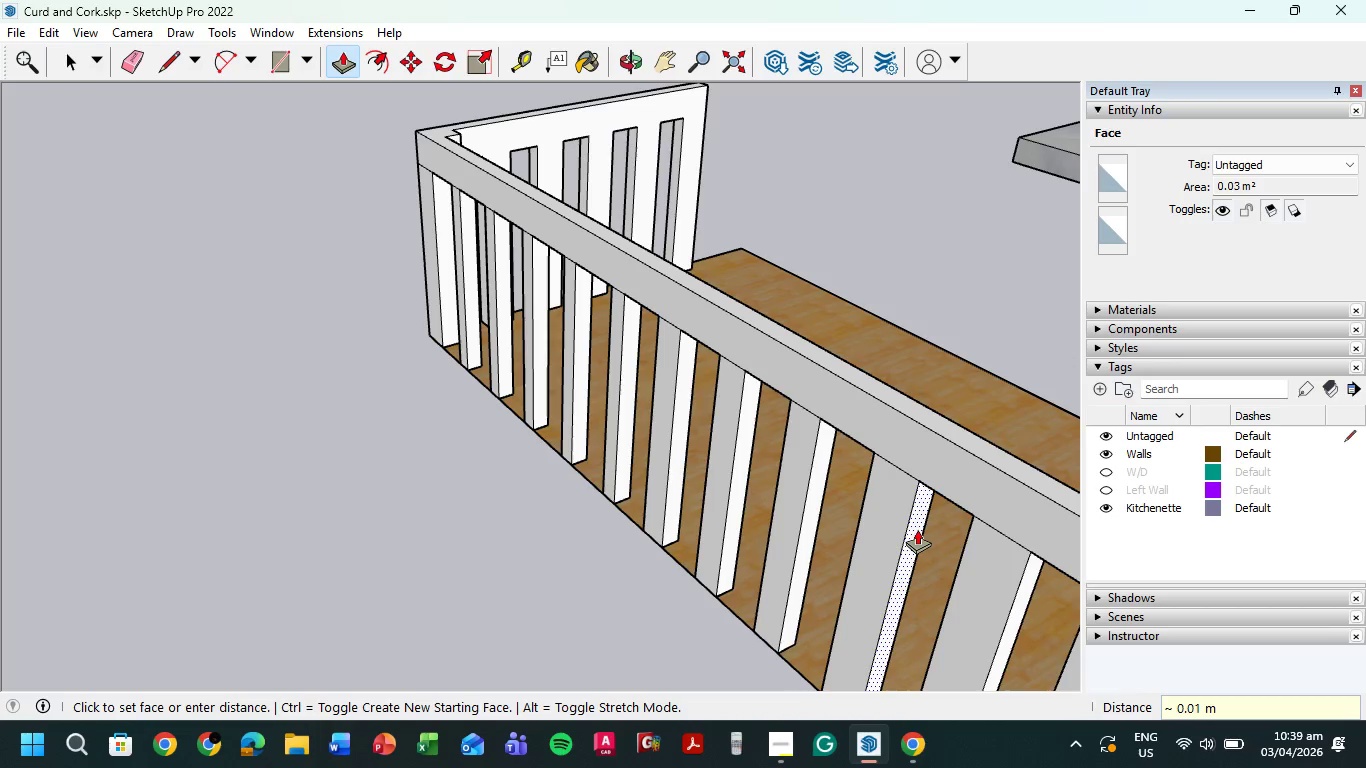 
left_click([917, 529])
 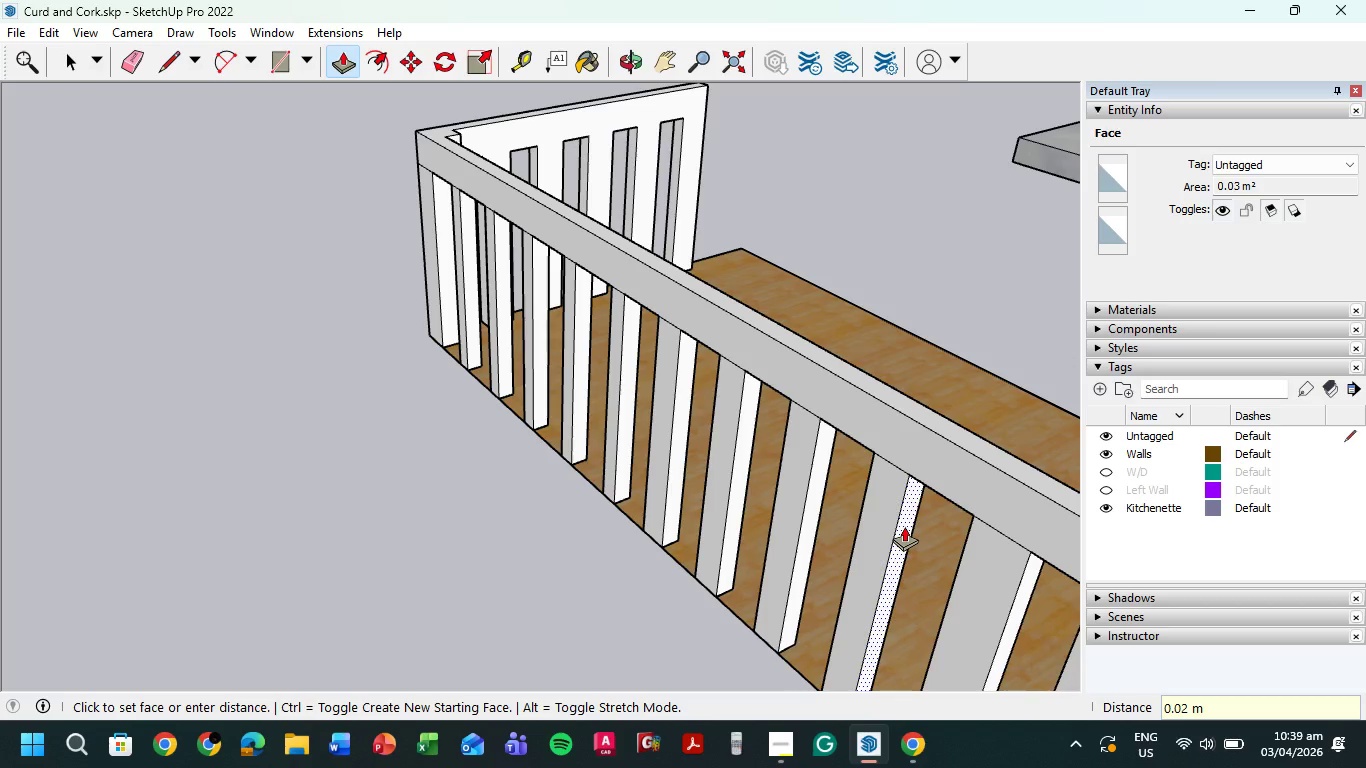 
key(Control+Z)
 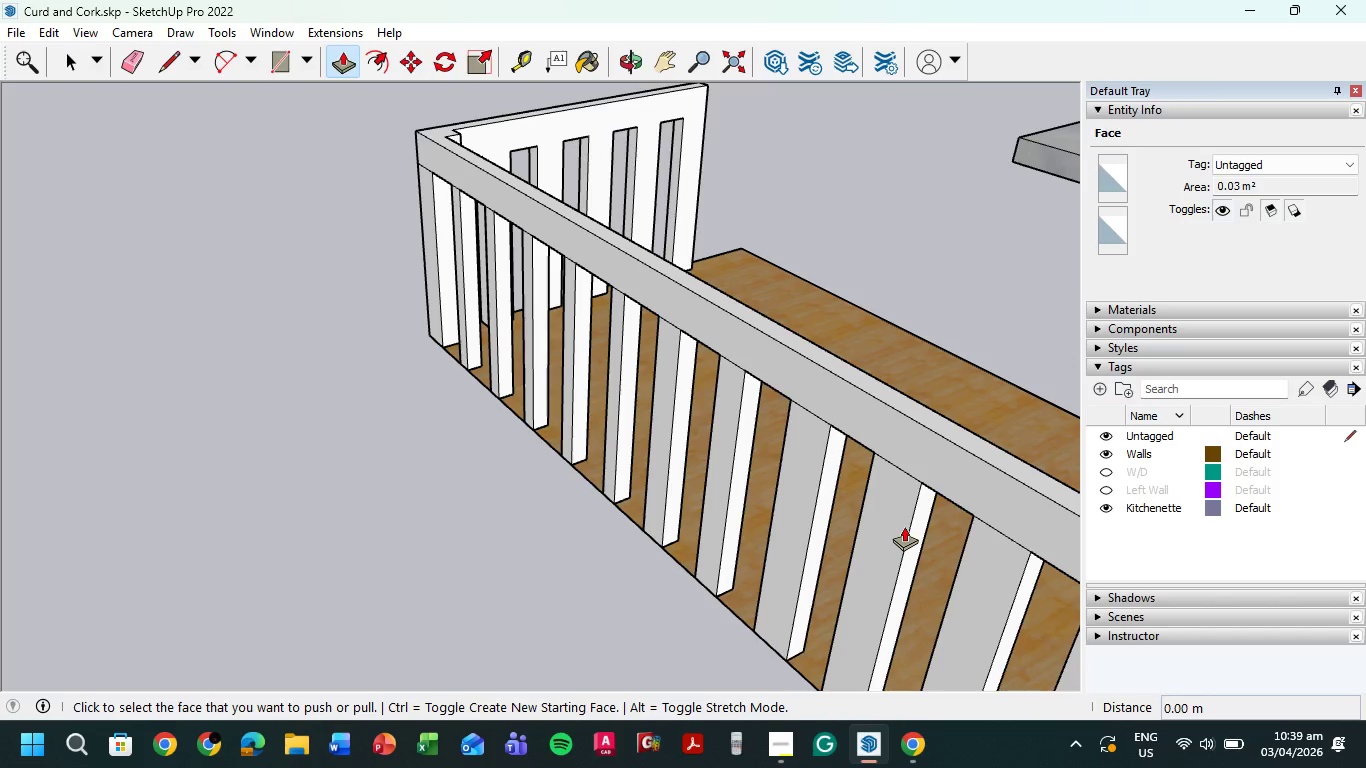 
key(Control+Z)
 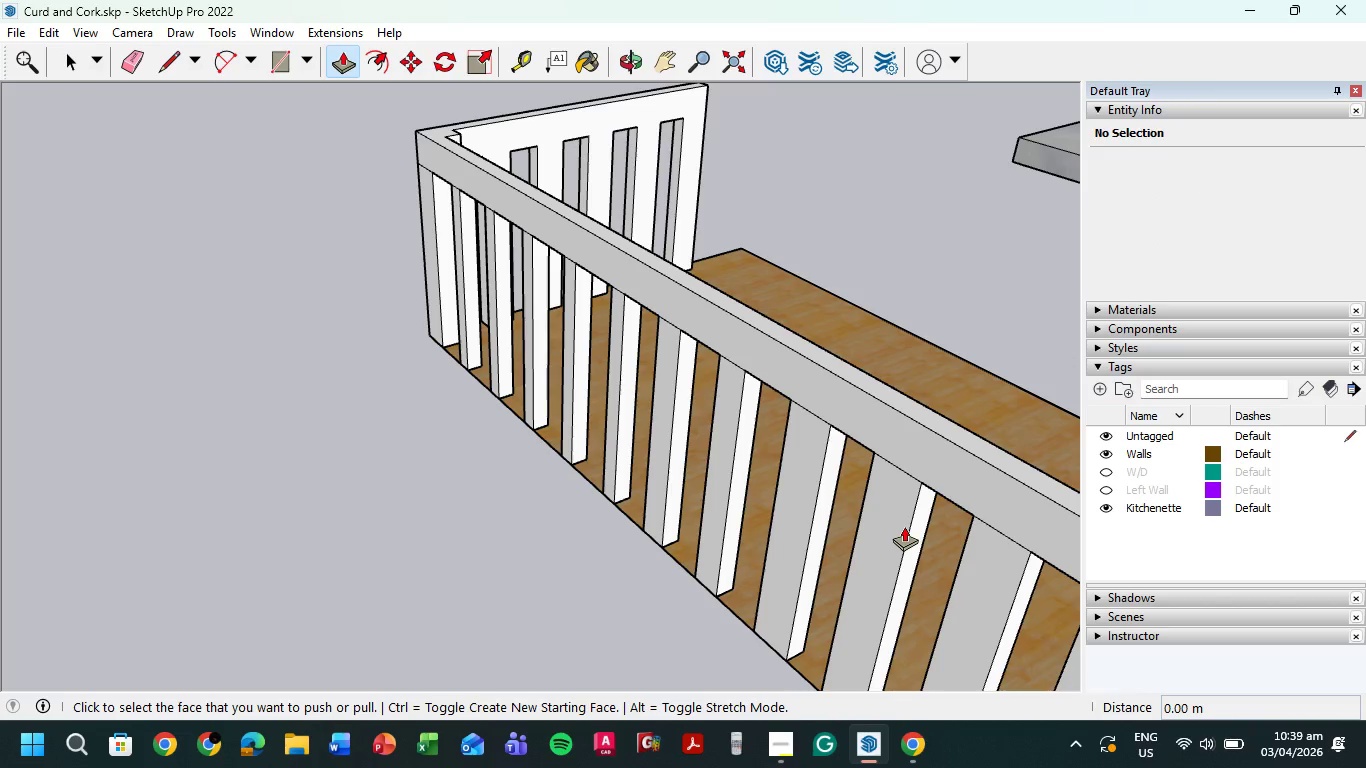 
key(Control+Y)
 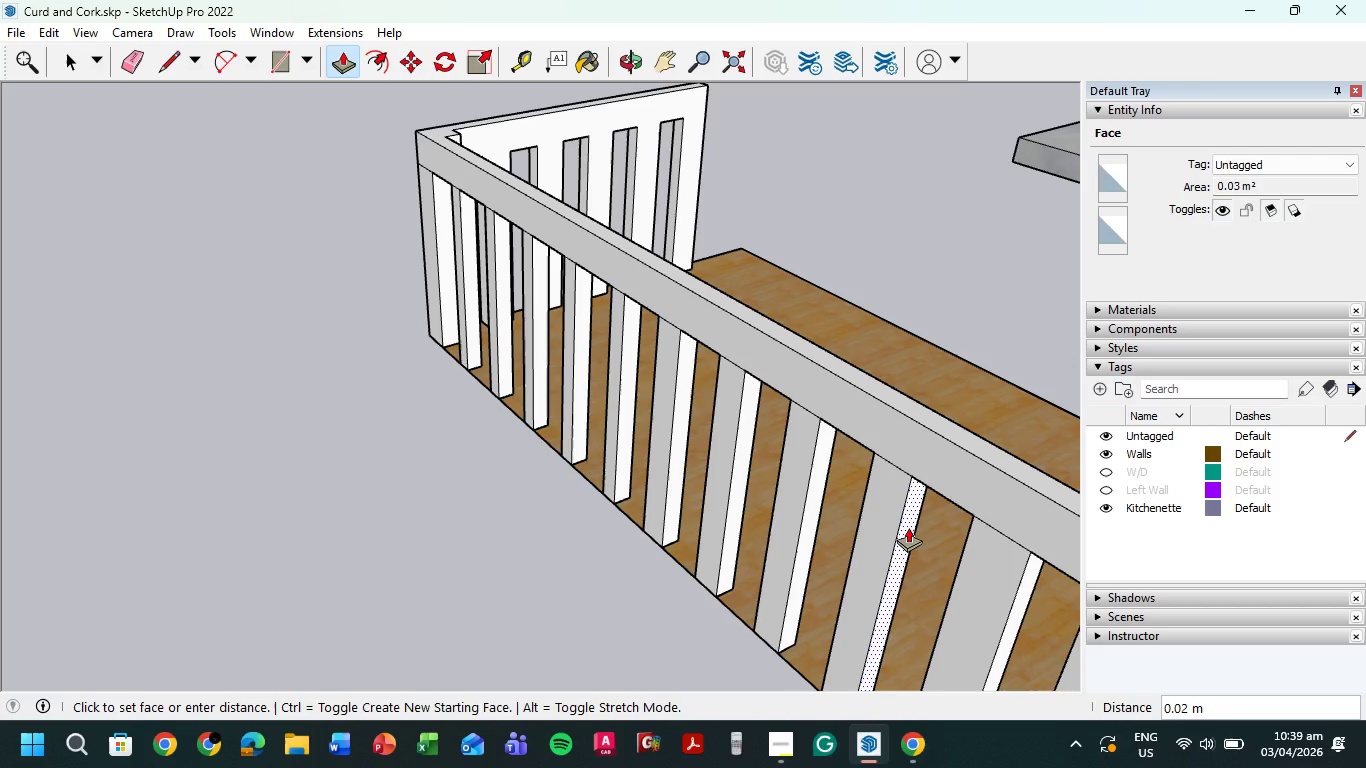 
key(Numpad0)
 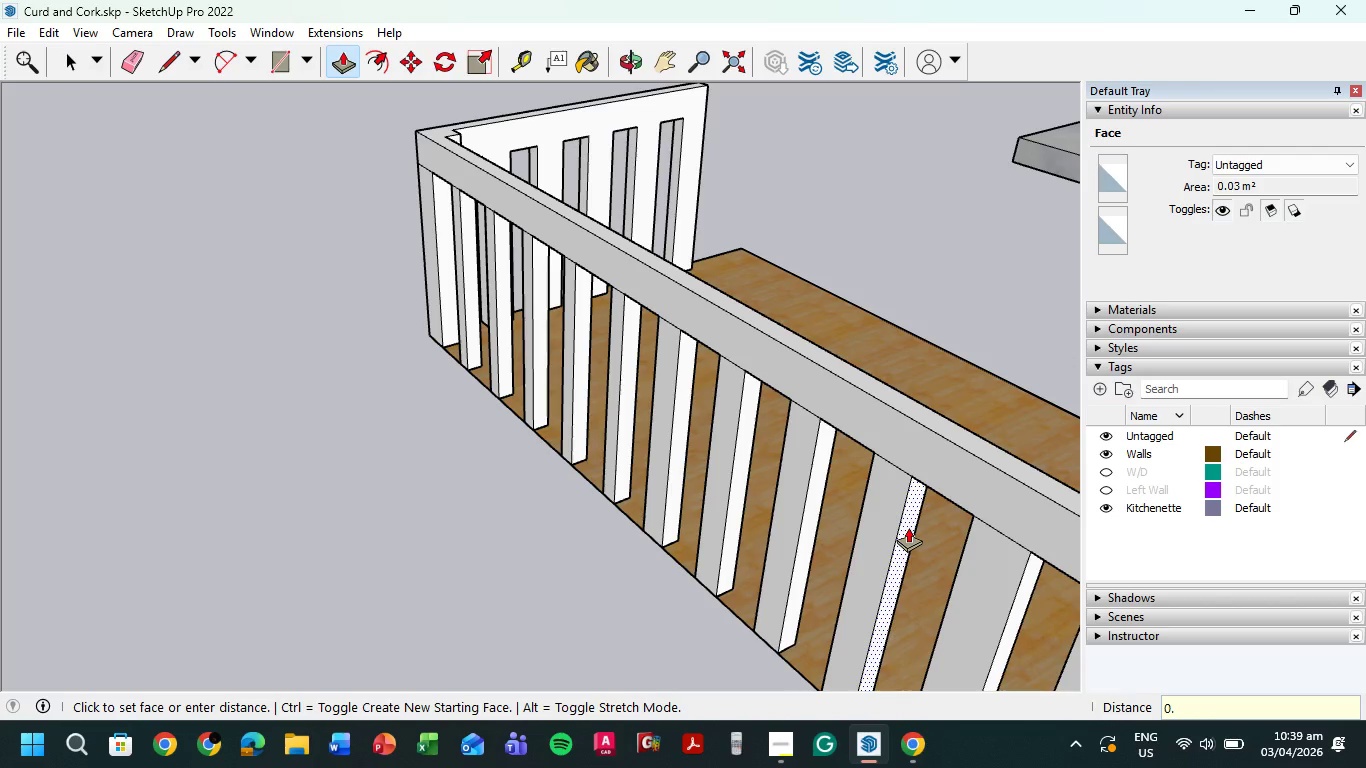 
key(NumpadDecimal)
 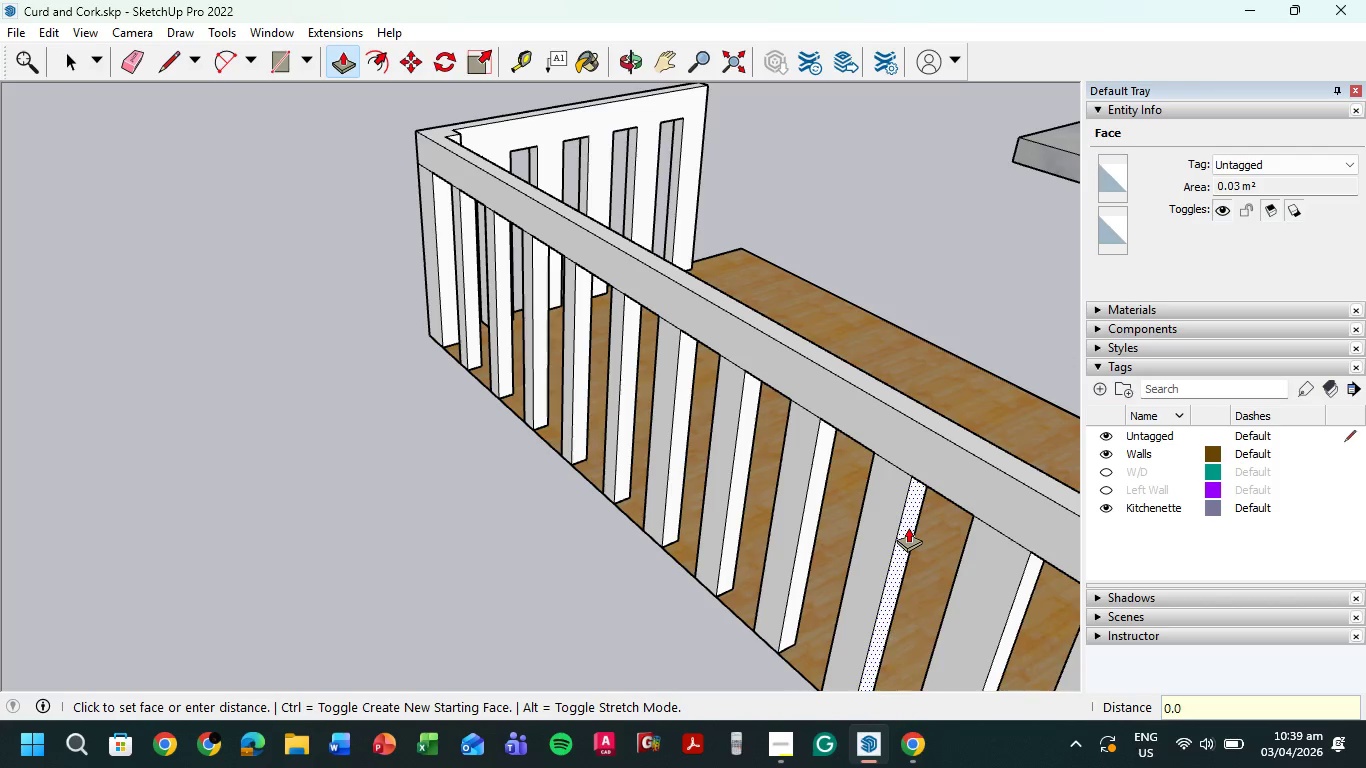 
key(Numpad0)
 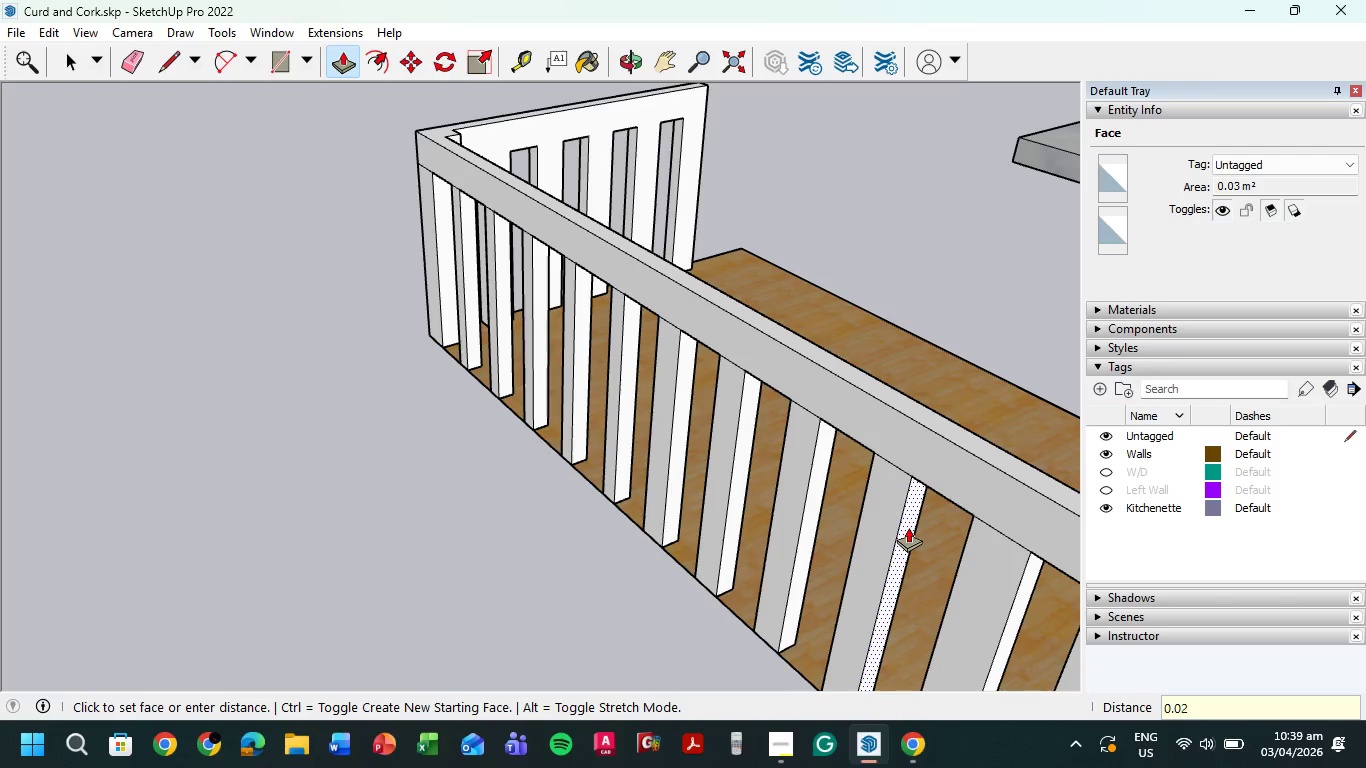 
key(Numpad2)
 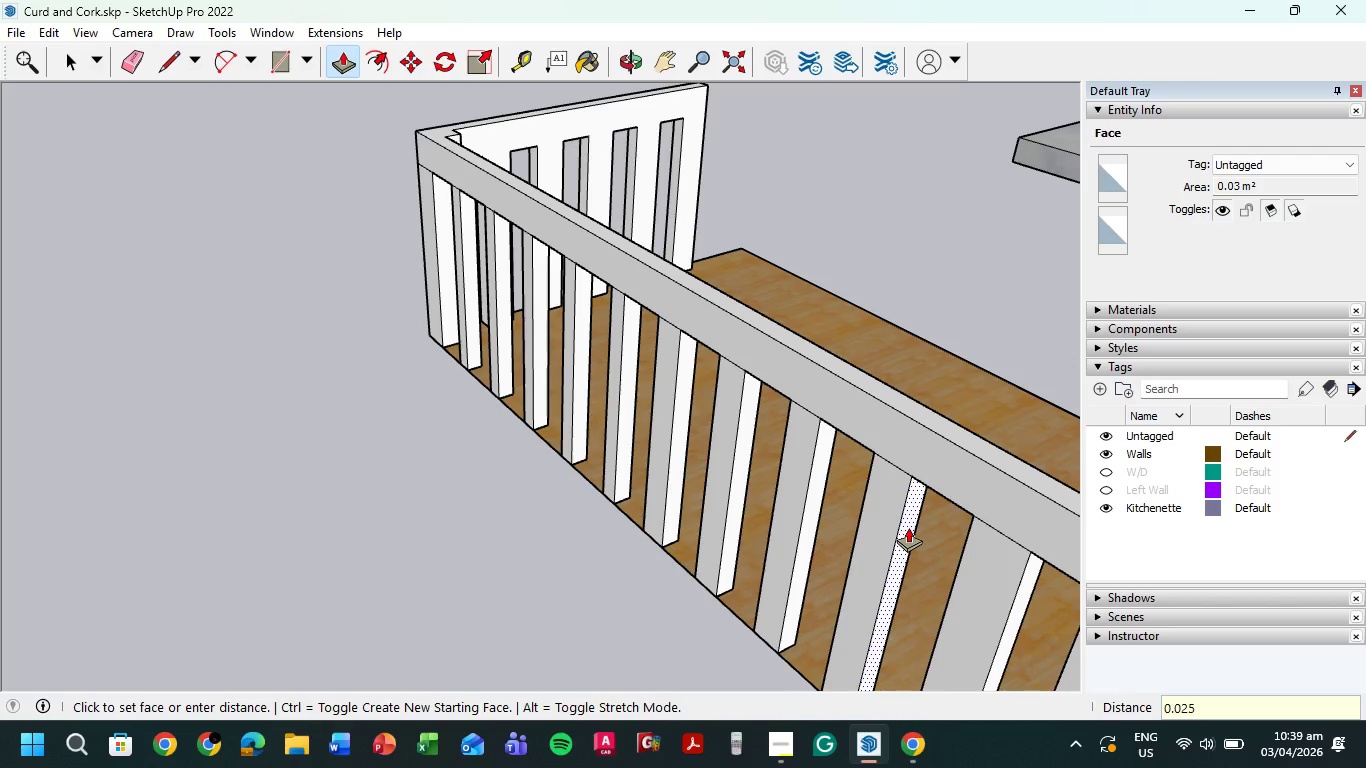 
key(Numpad5)
 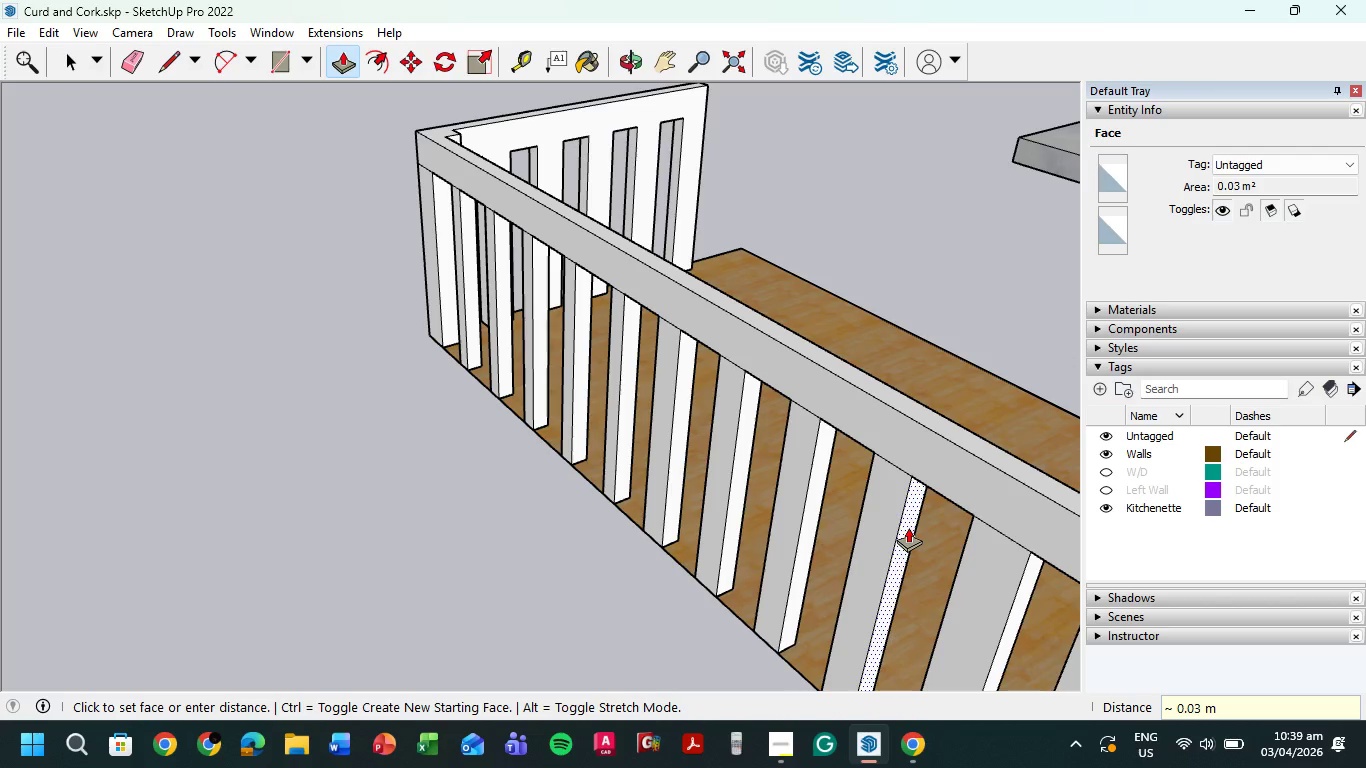 
key(NumpadEnter)
 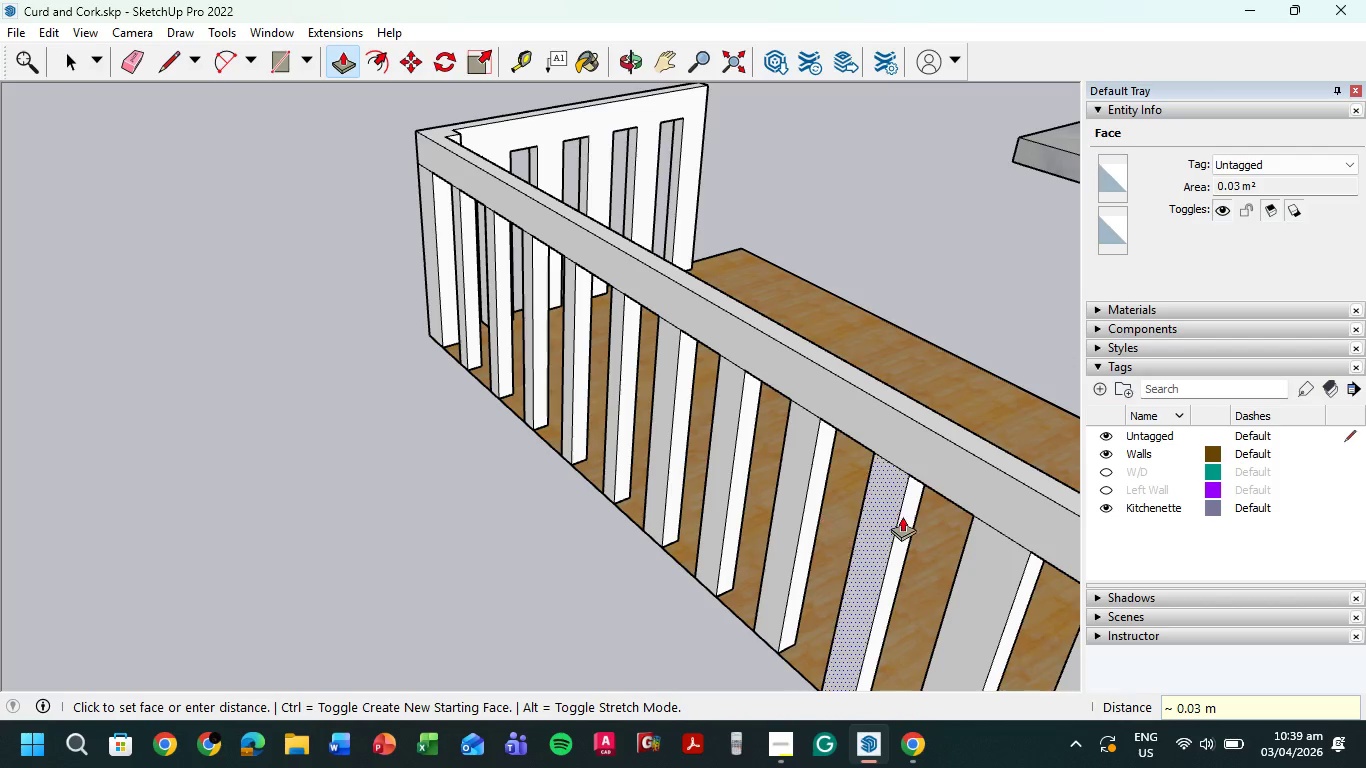 
hold_key(key=ShiftLeft, duration=0.84)
 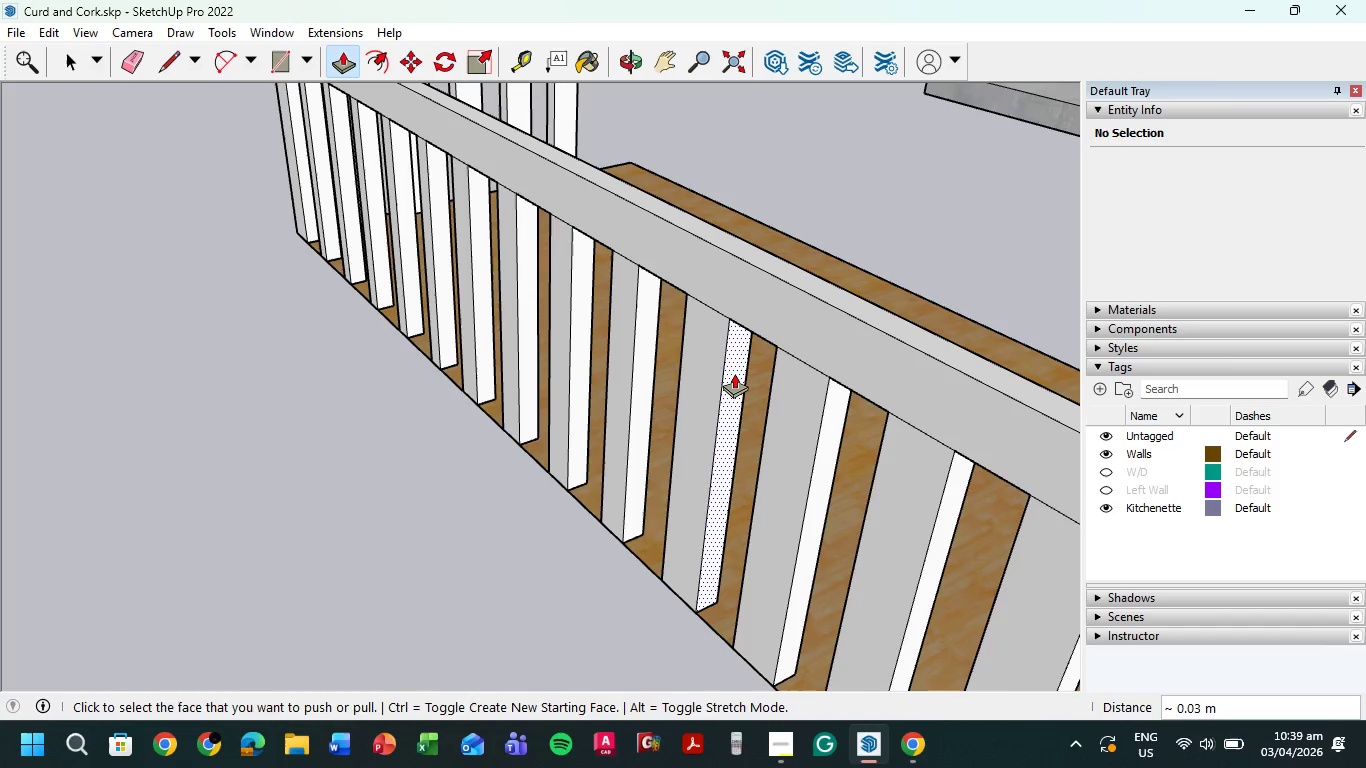 
left_click([734, 373])
 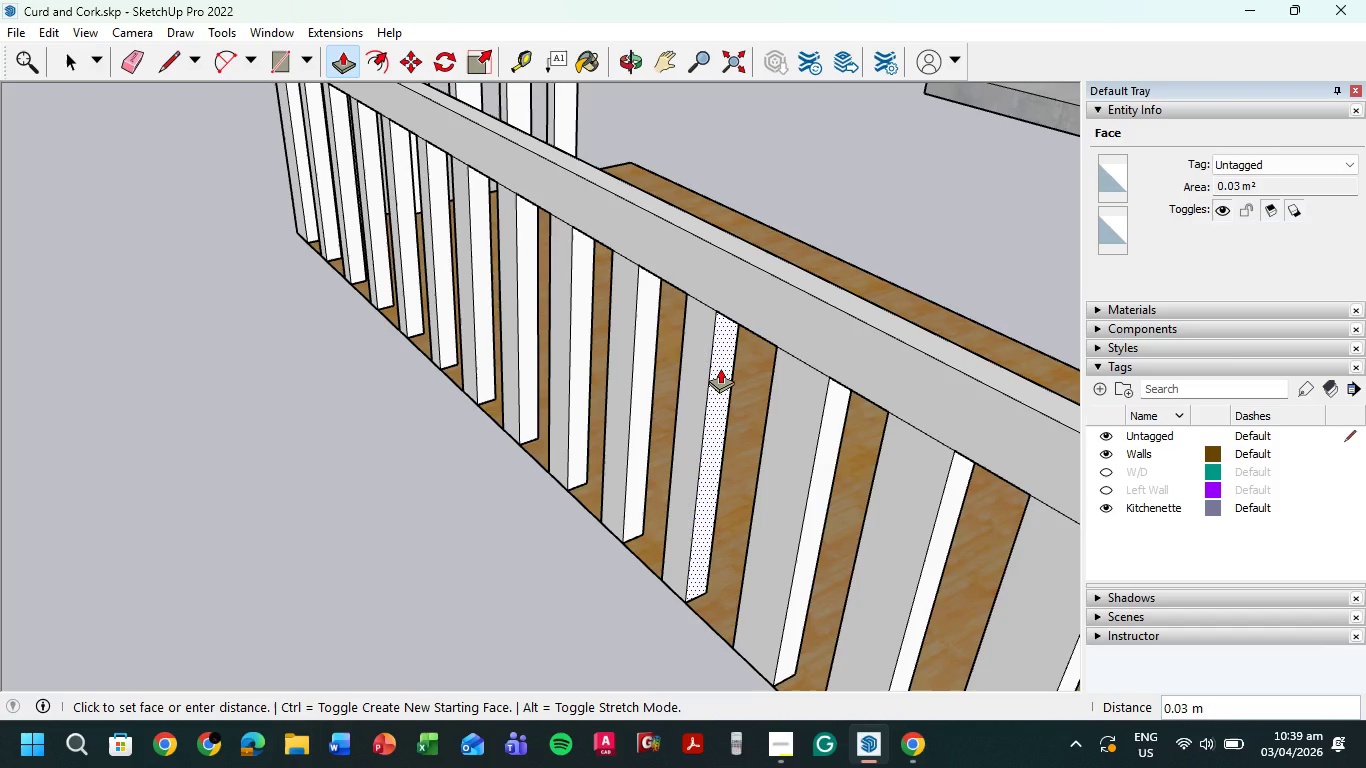 
key(Numpad0)
 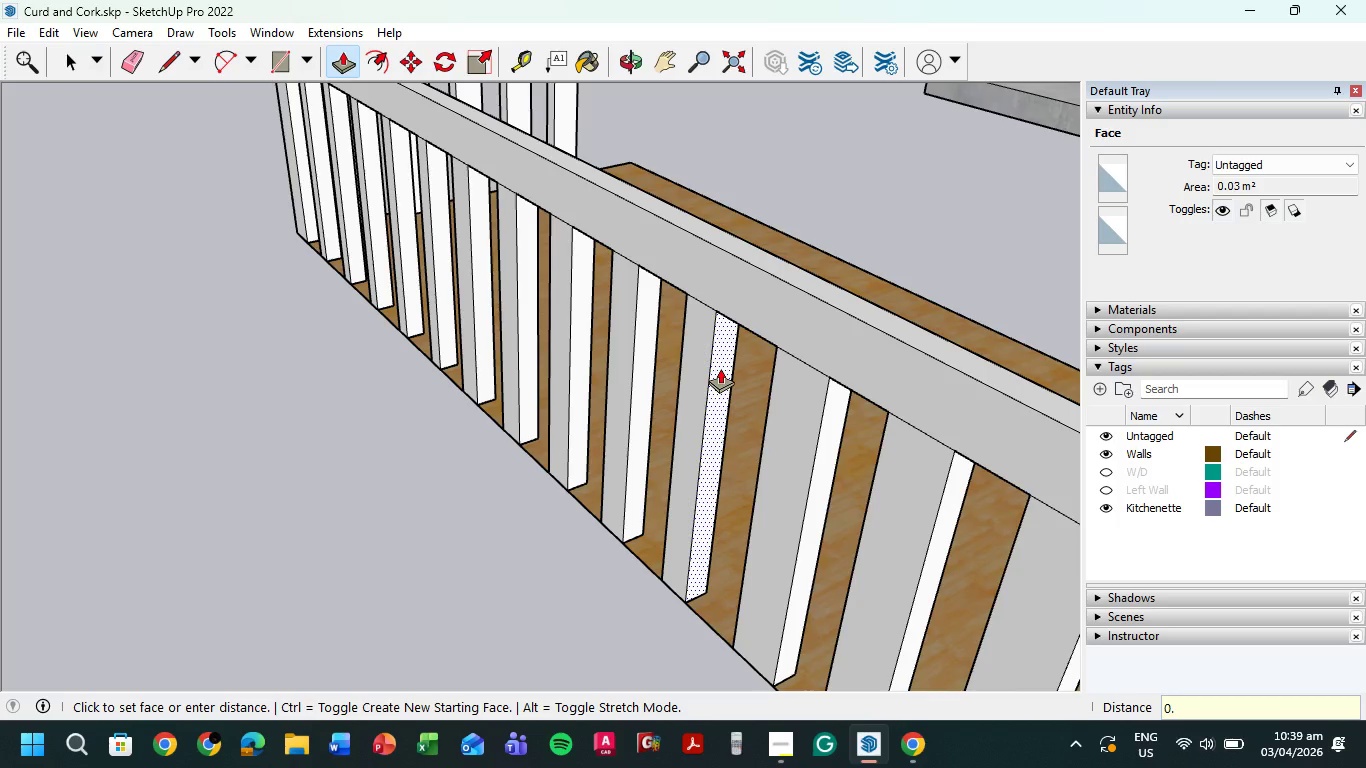 
key(NumpadDecimal)
 